 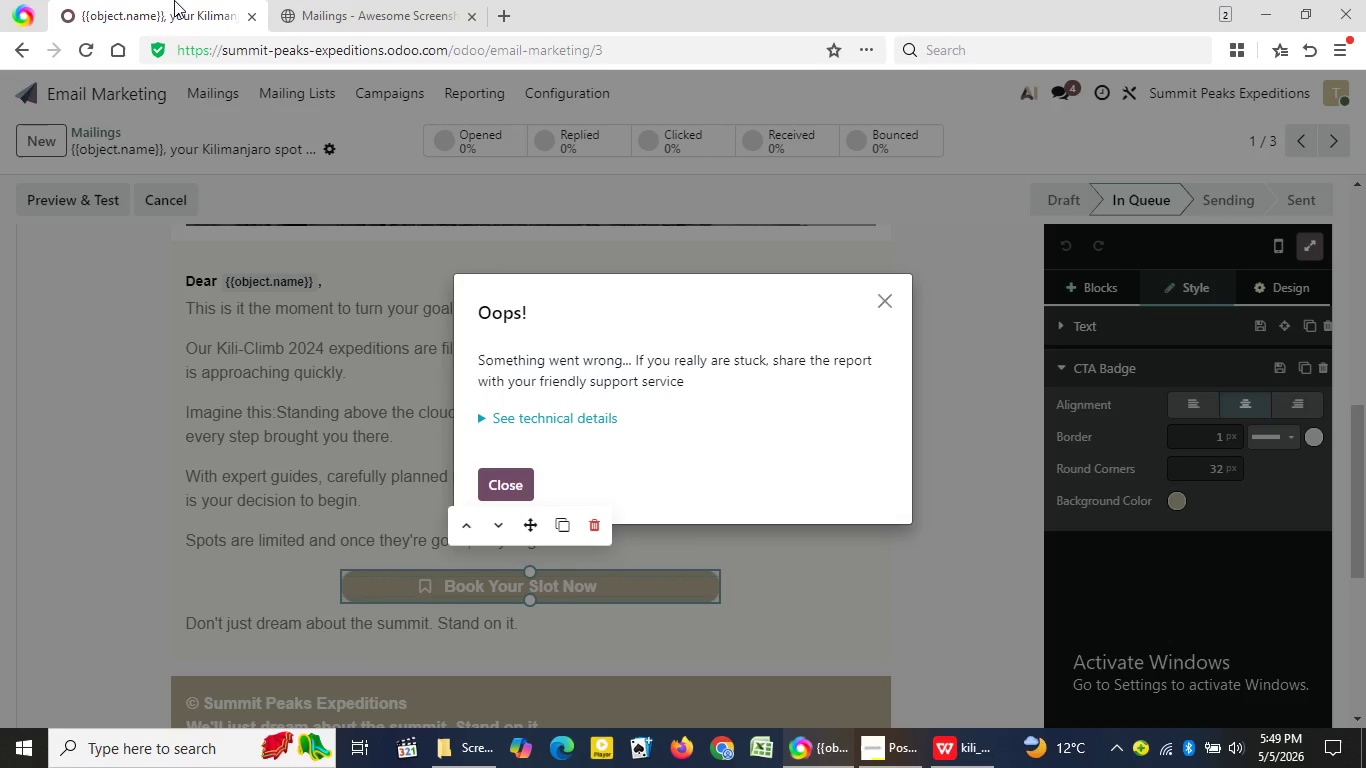 
left_click([889, 298])
 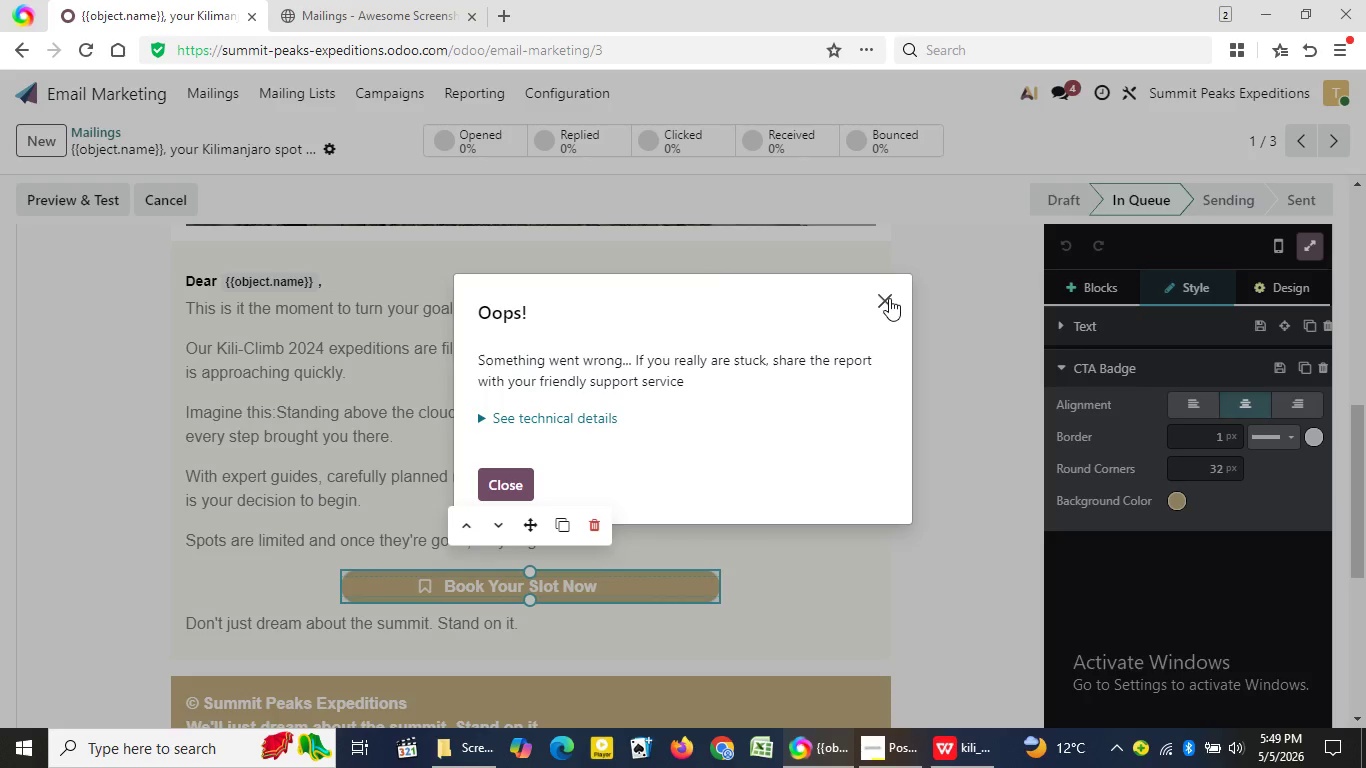 
wait(8.99)
 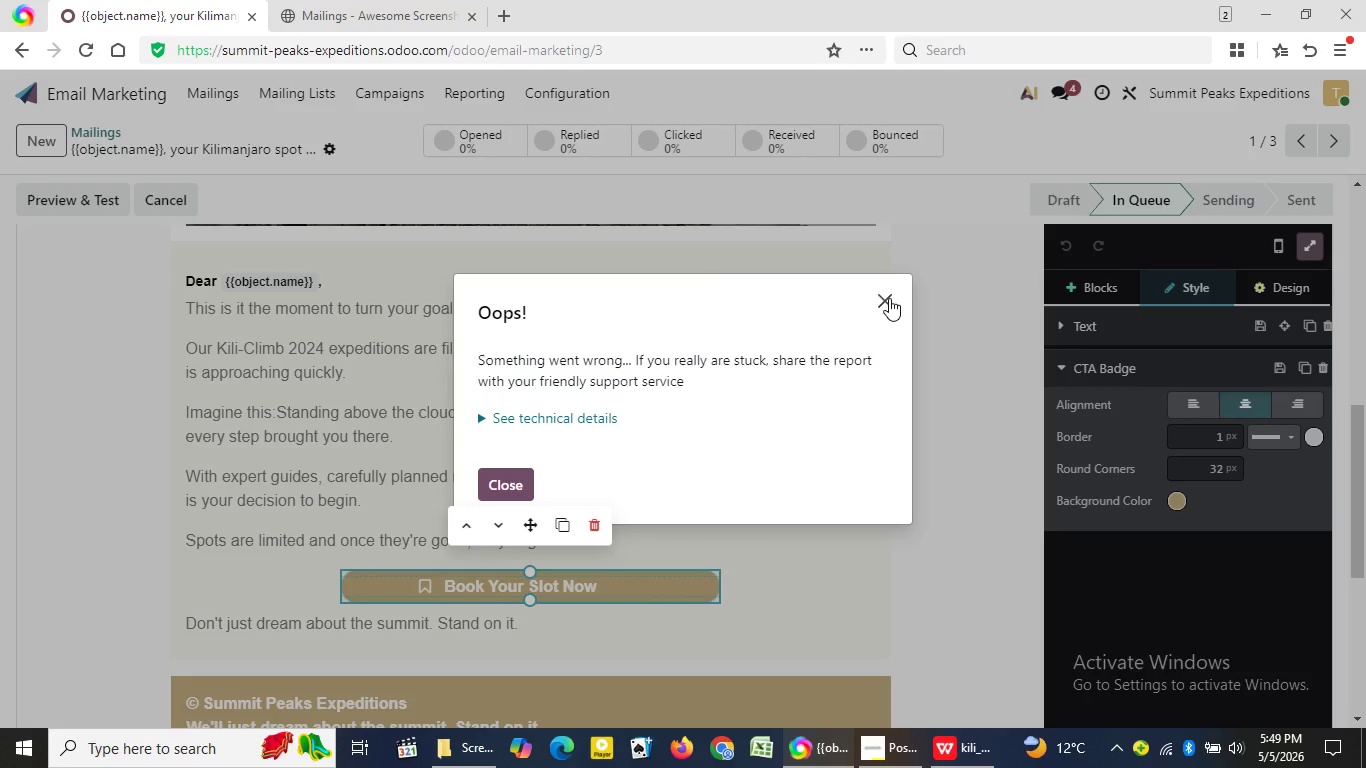 
left_click([889, 298])
 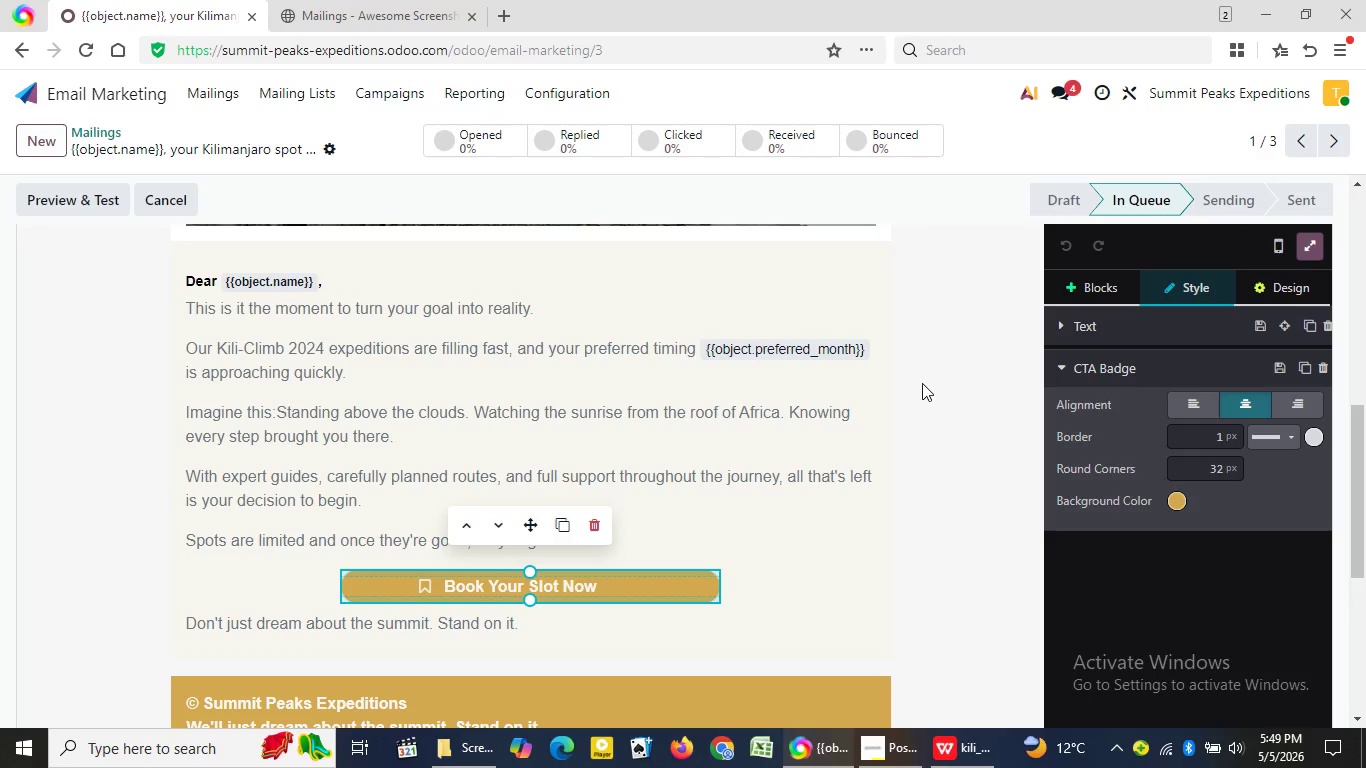 
left_click([924, 386])
 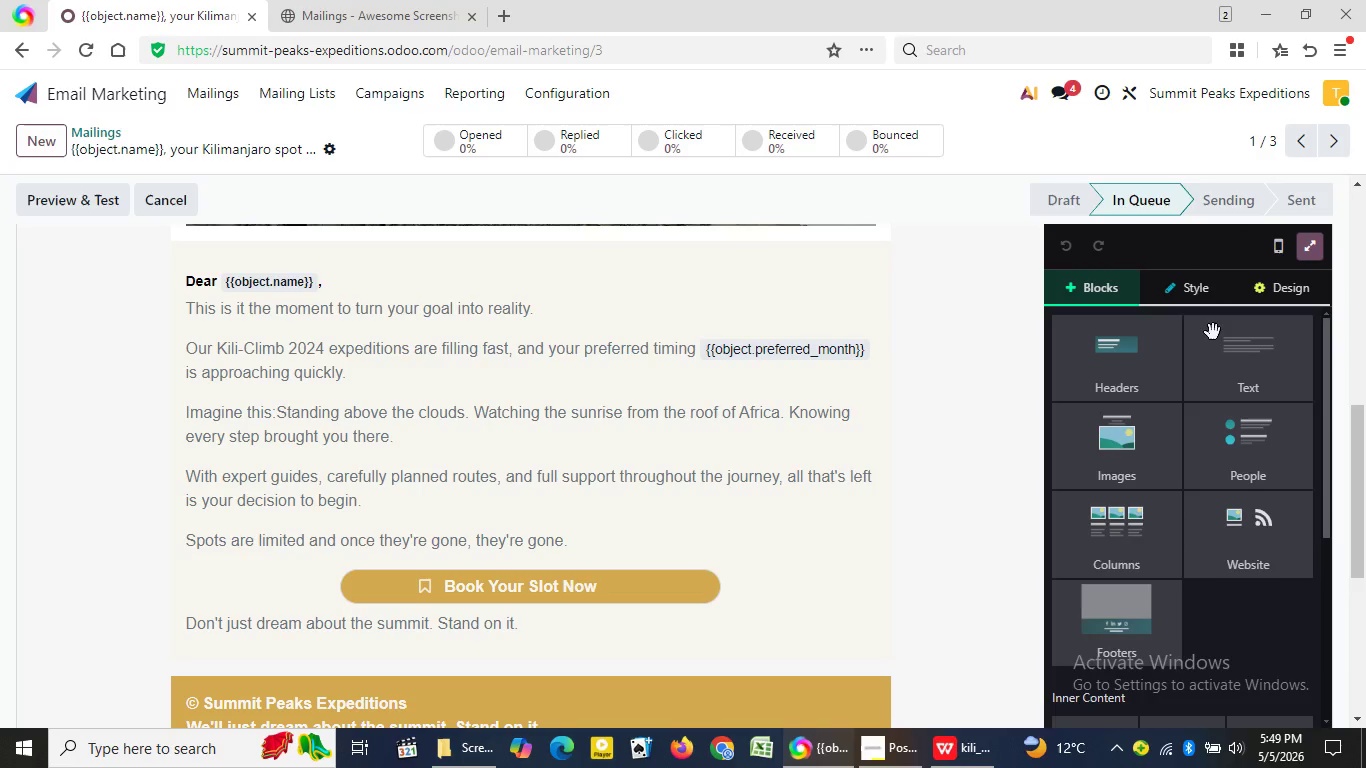 
left_click([1357, 312])
 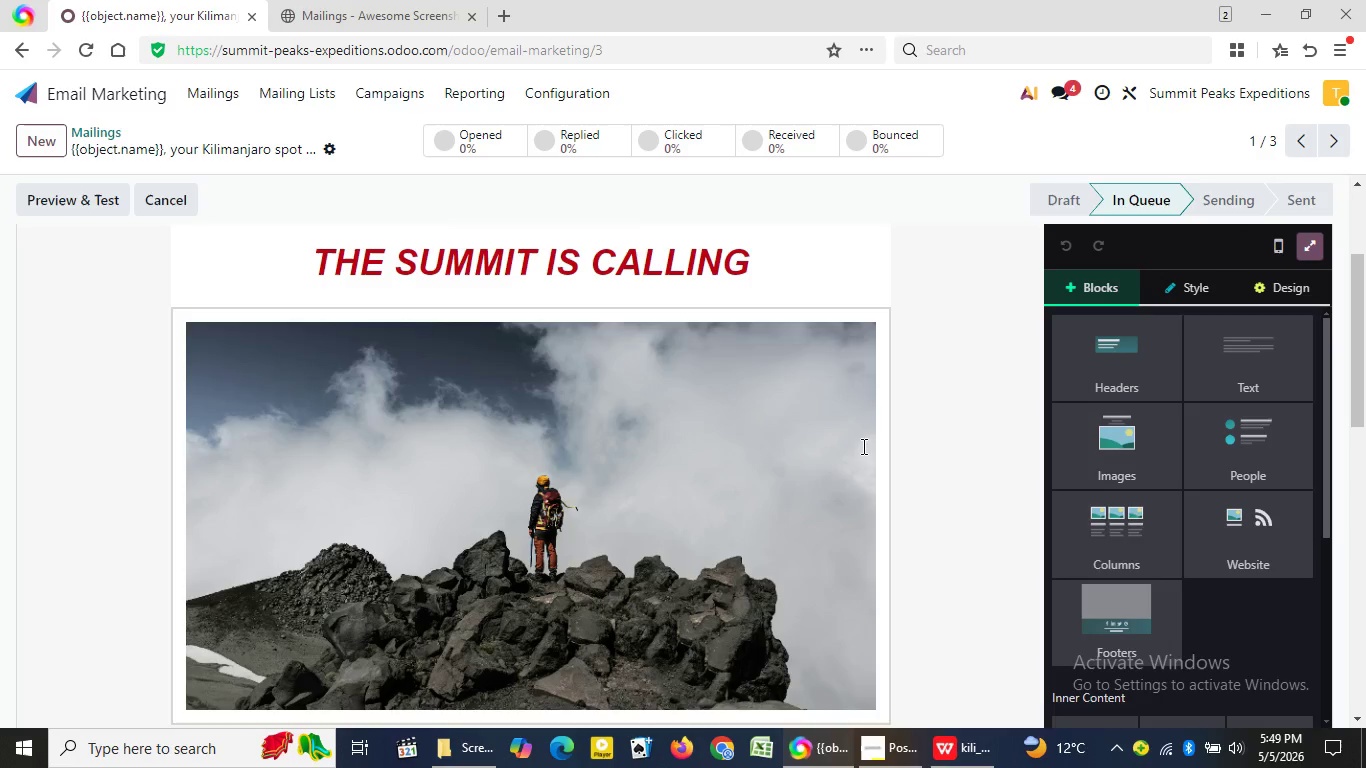 
wait(14.38)
 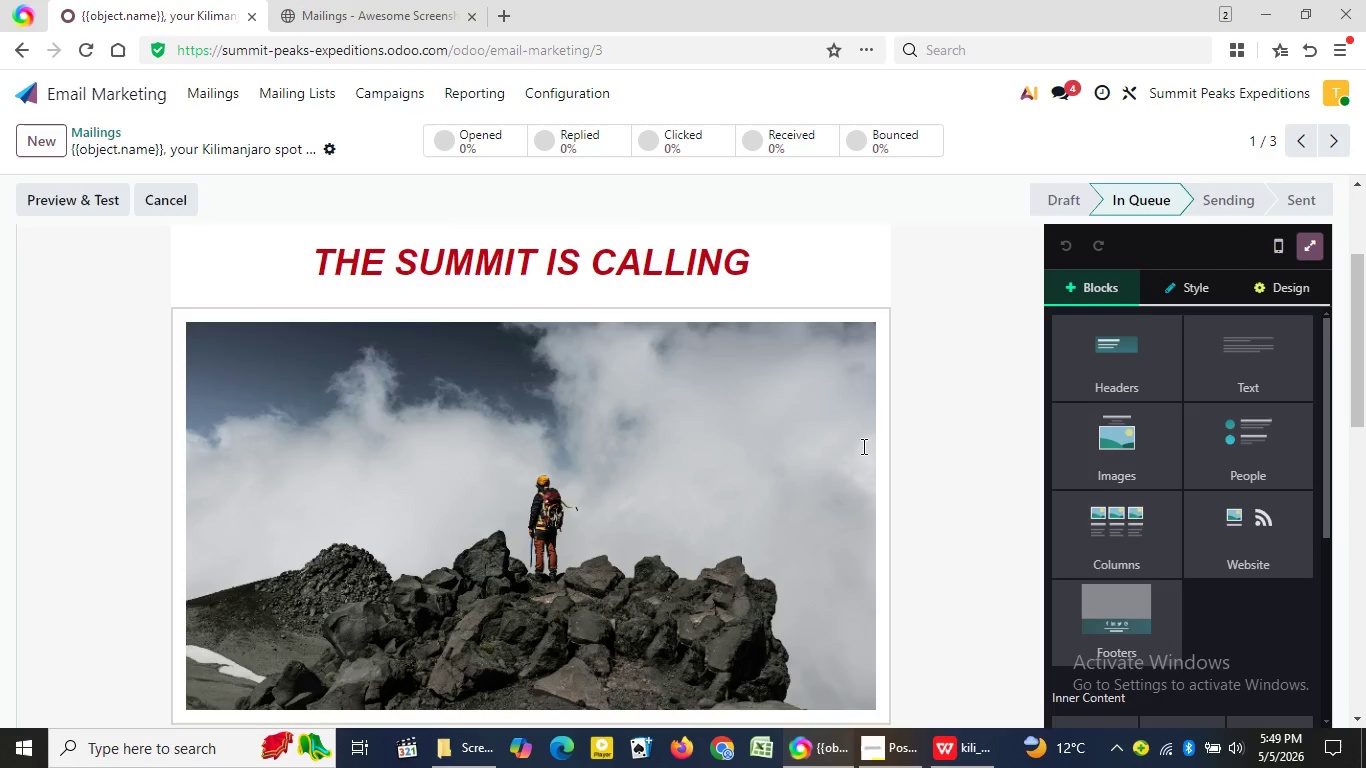 
left_click([477, 746])
 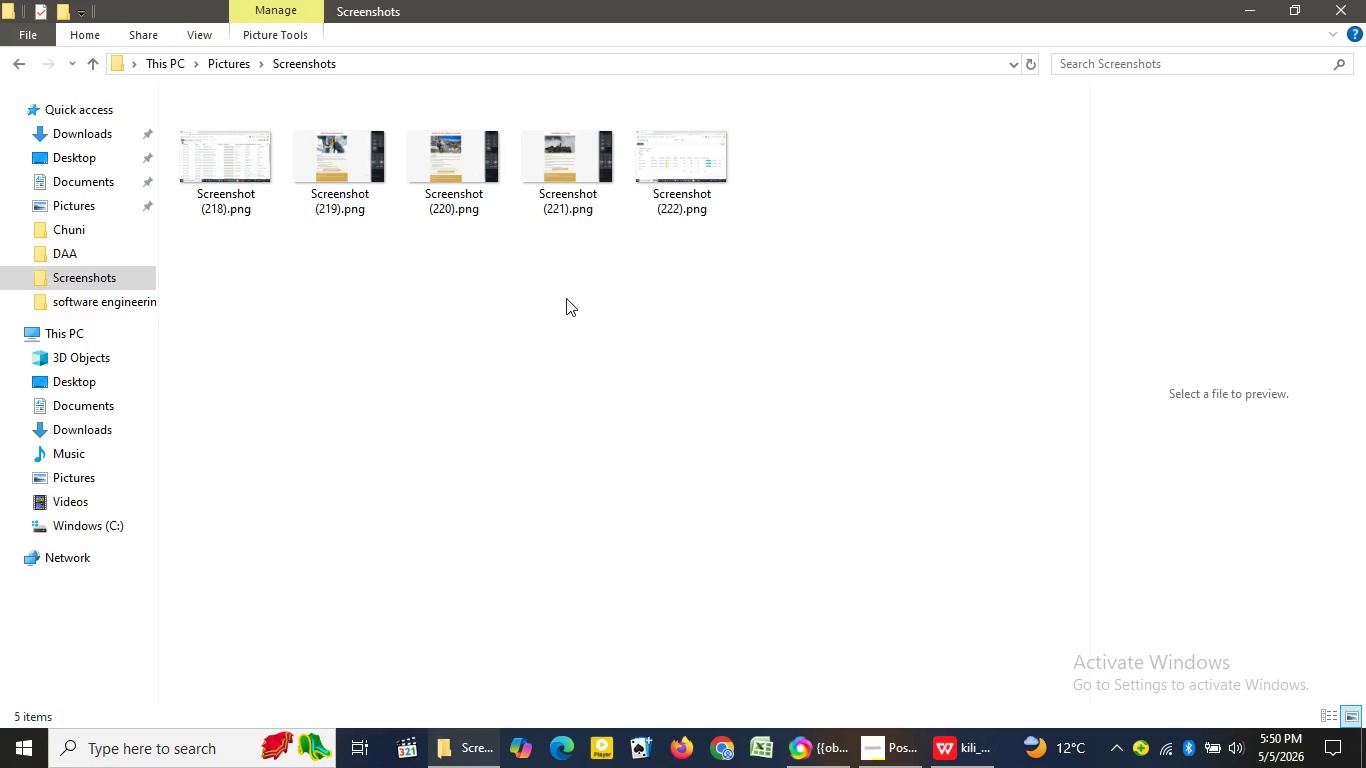 
left_click([569, 299])
 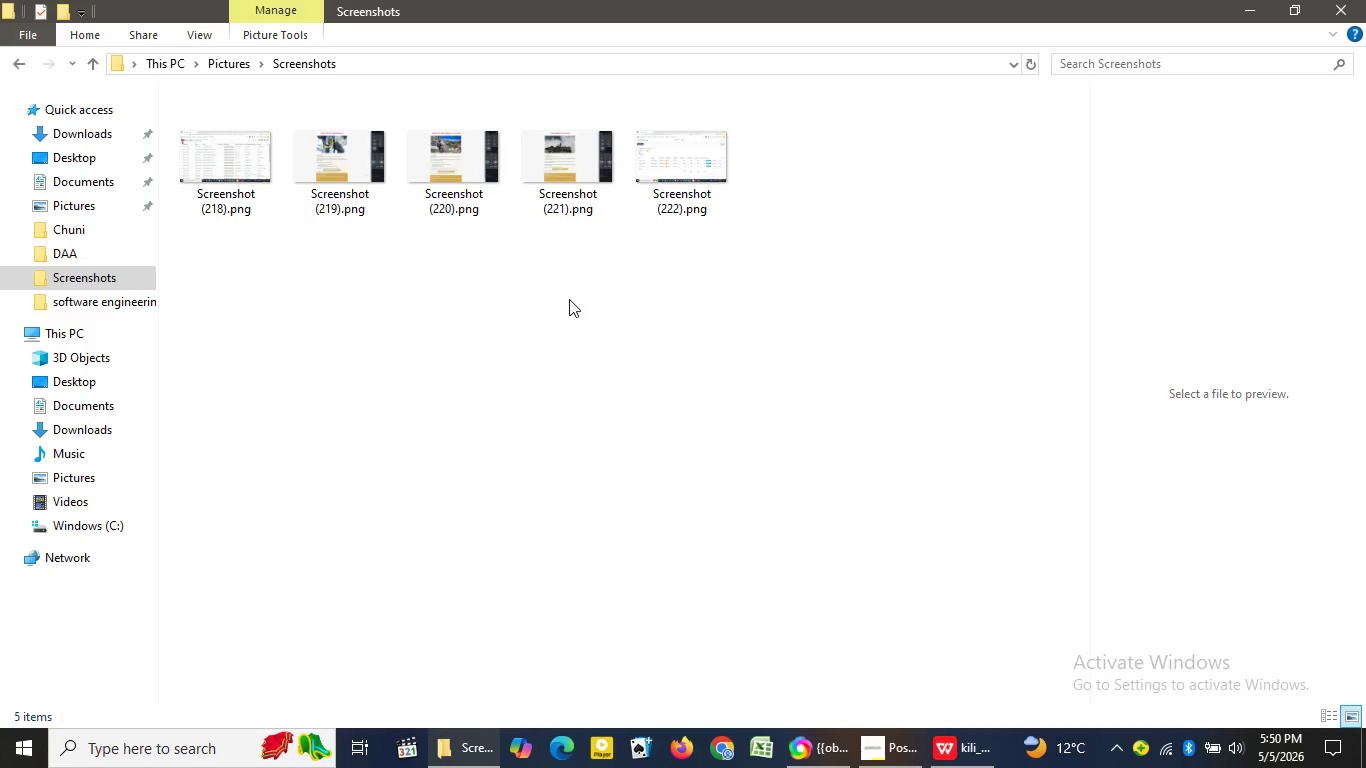 
wait(9.28)
 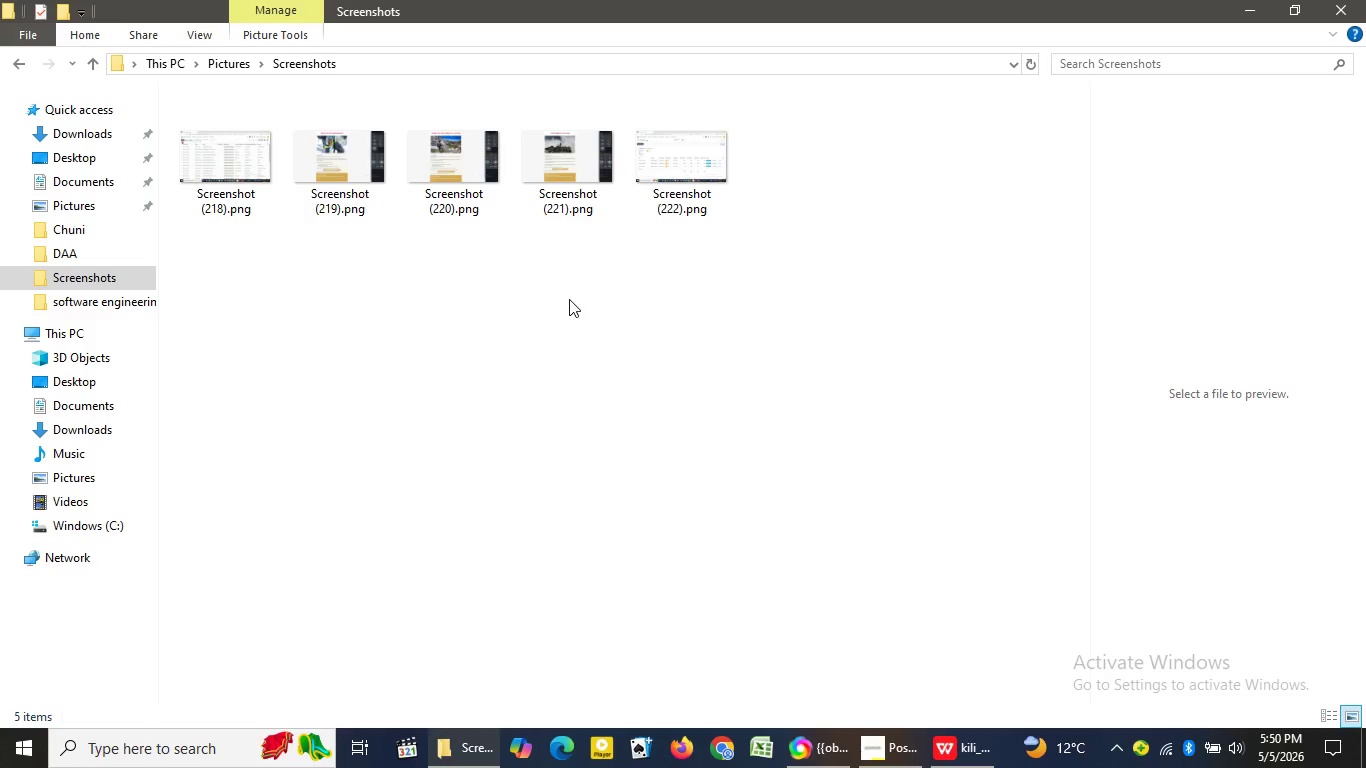 
mouse_move([384, 177])
 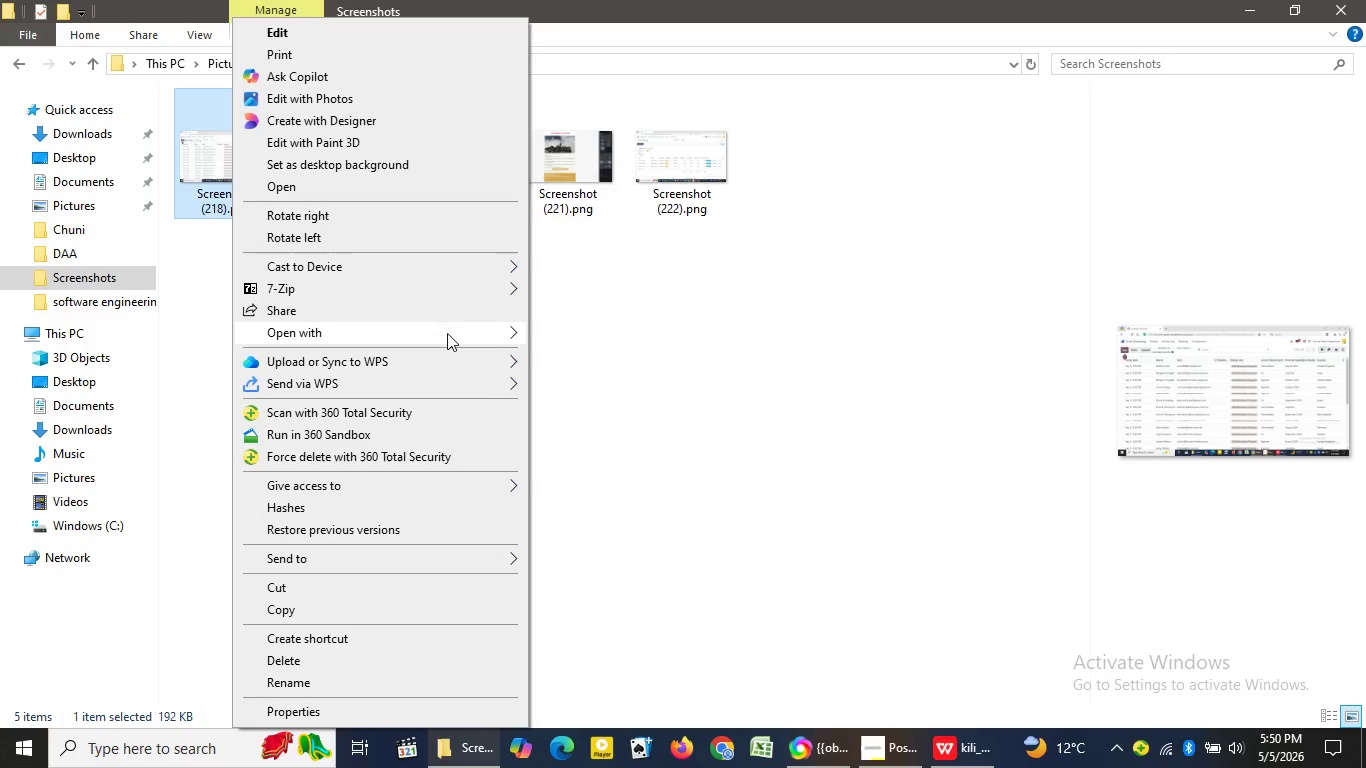 
wait(24.75)
 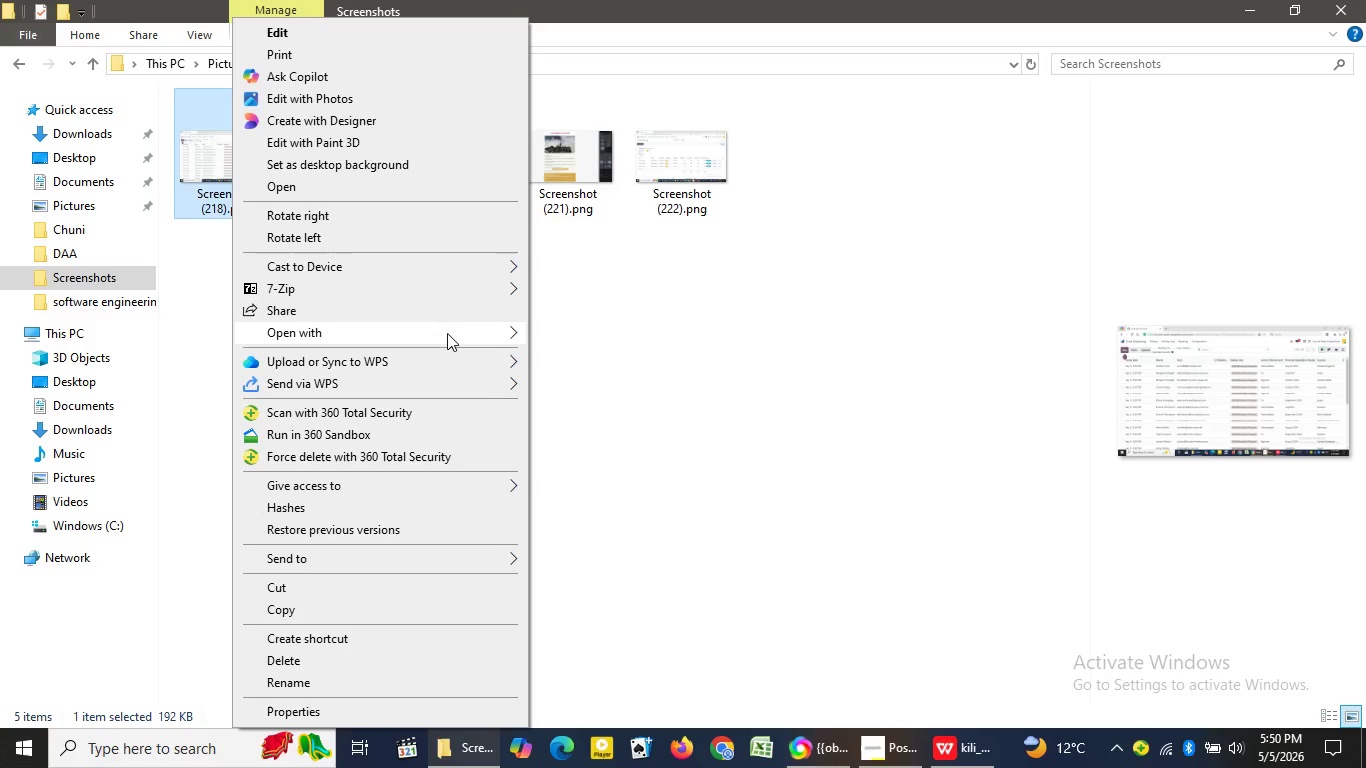 
left_click([600, 357])
 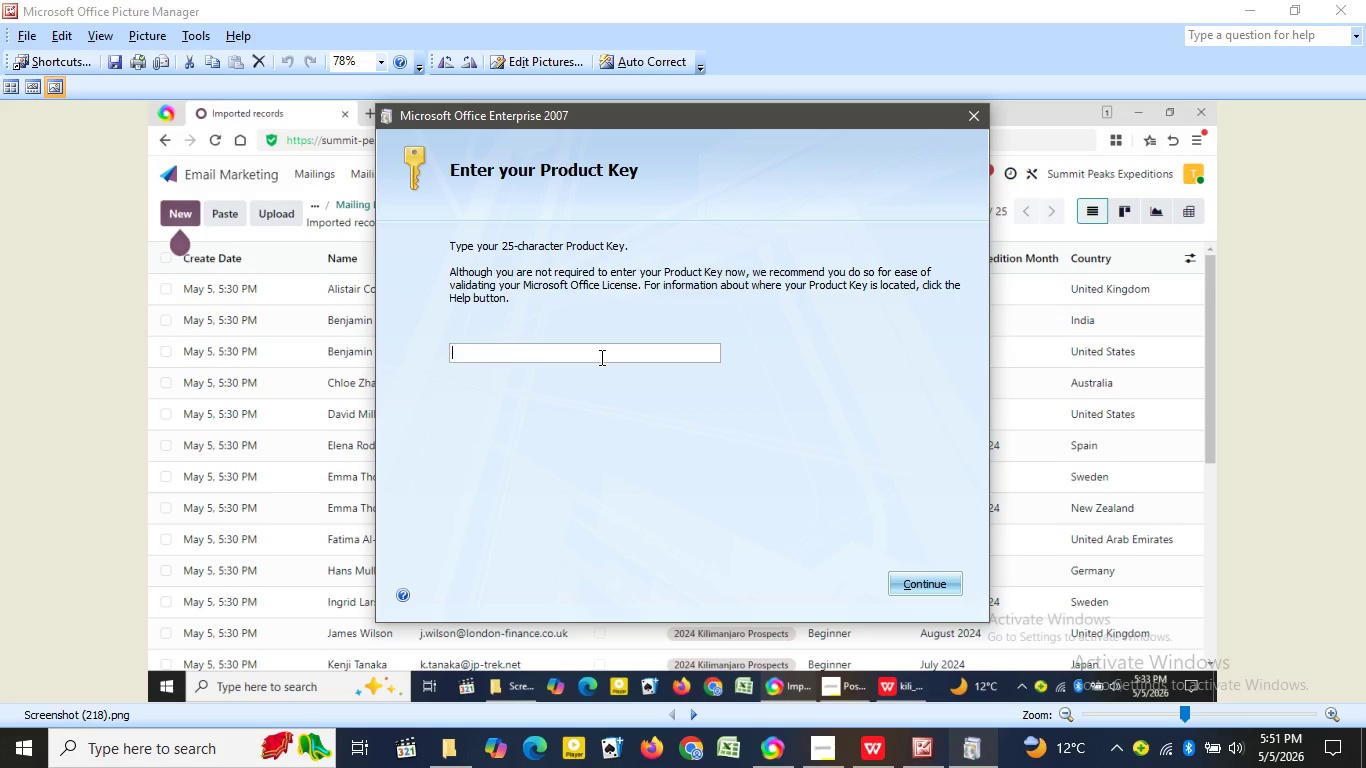 
wait(37.95)
 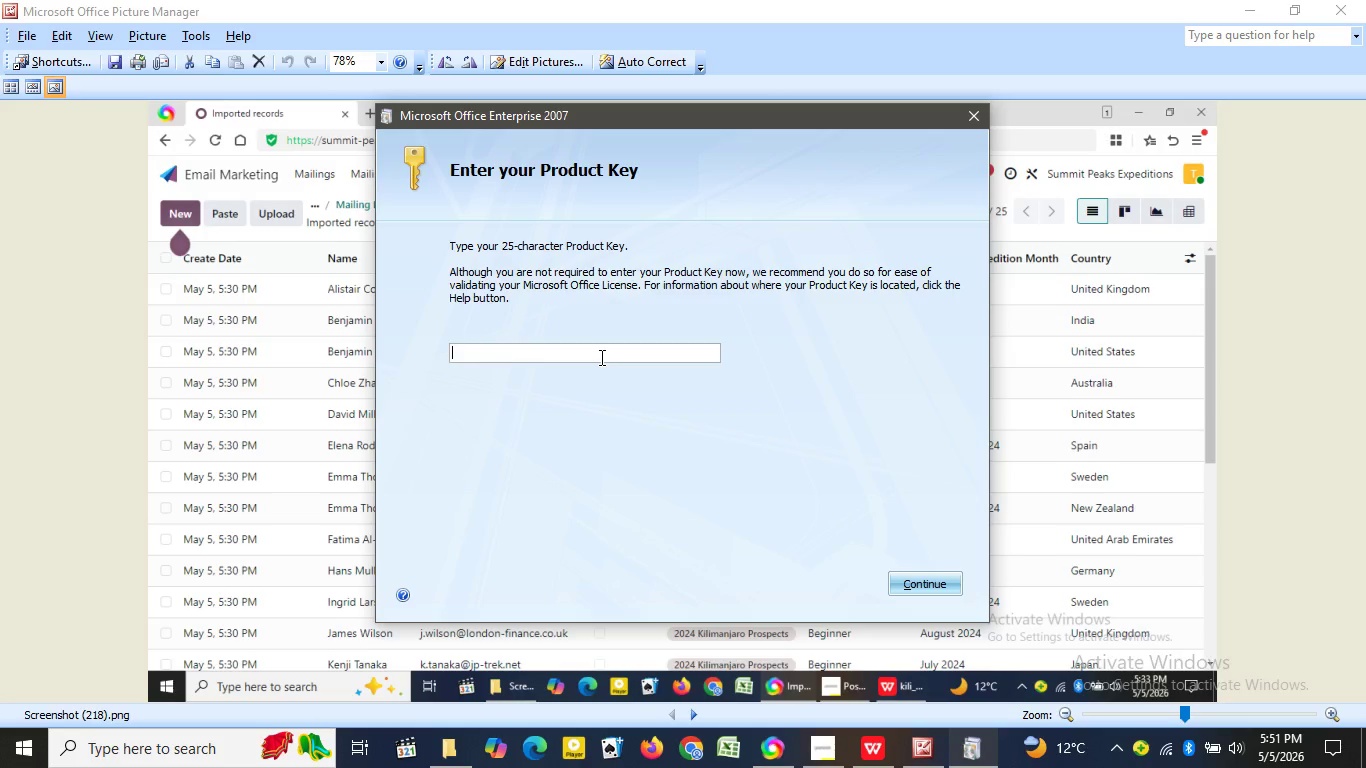 
left_click([979, 116])
 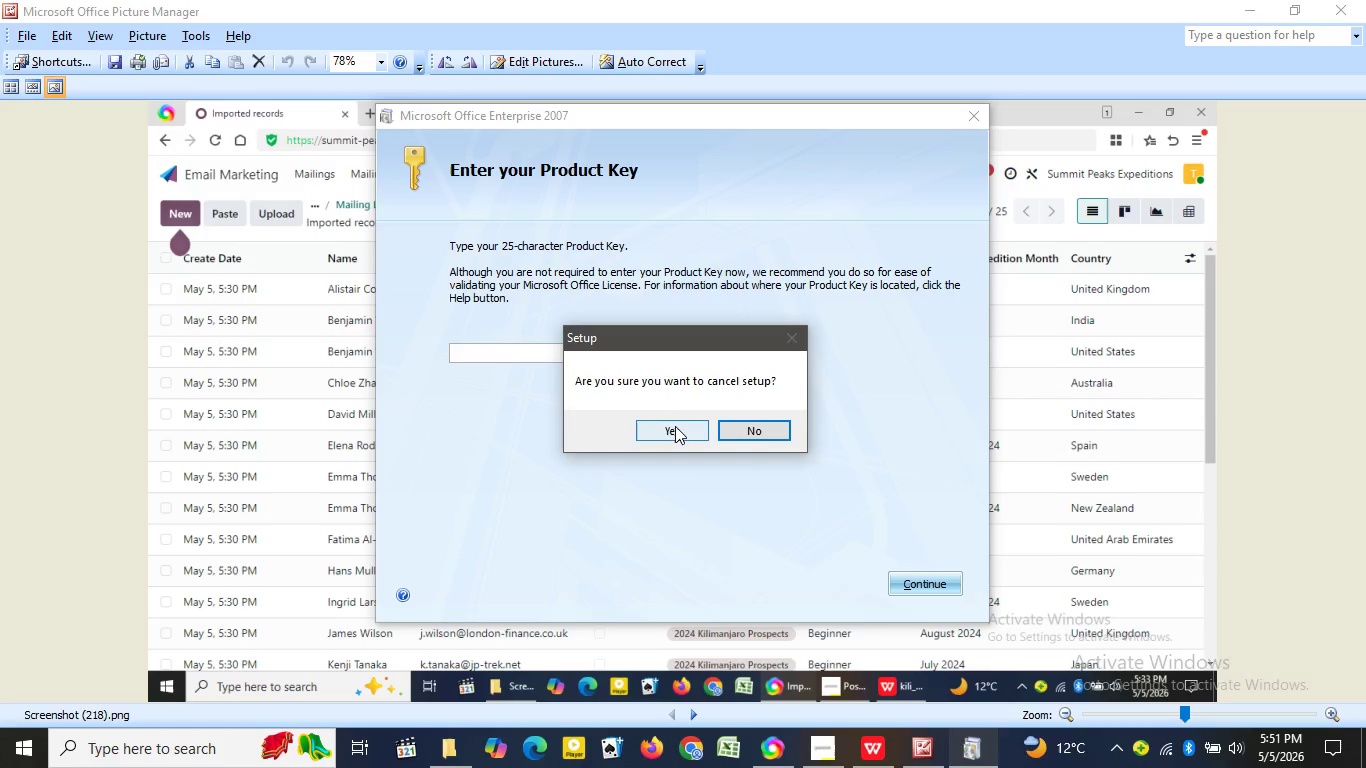 
left_click([674, 427])
 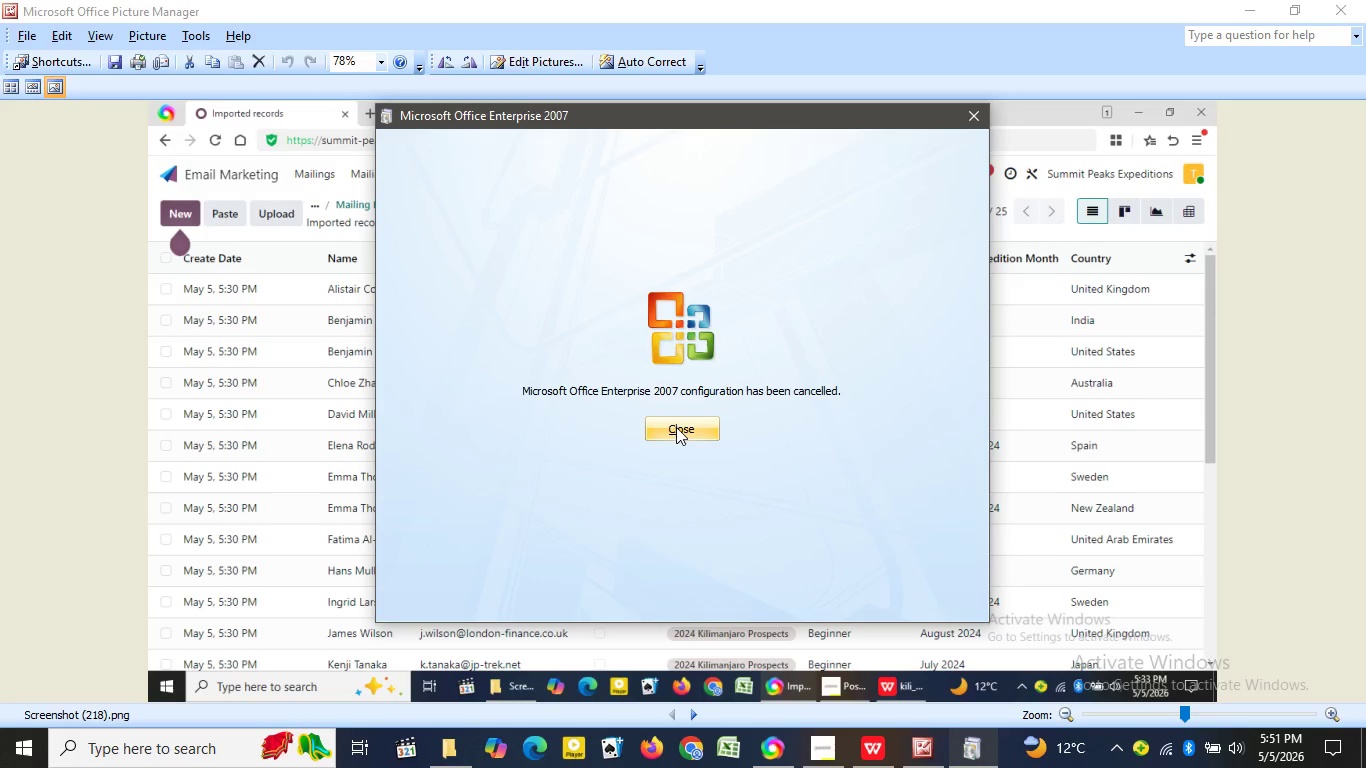 
left_click([676, 428])
 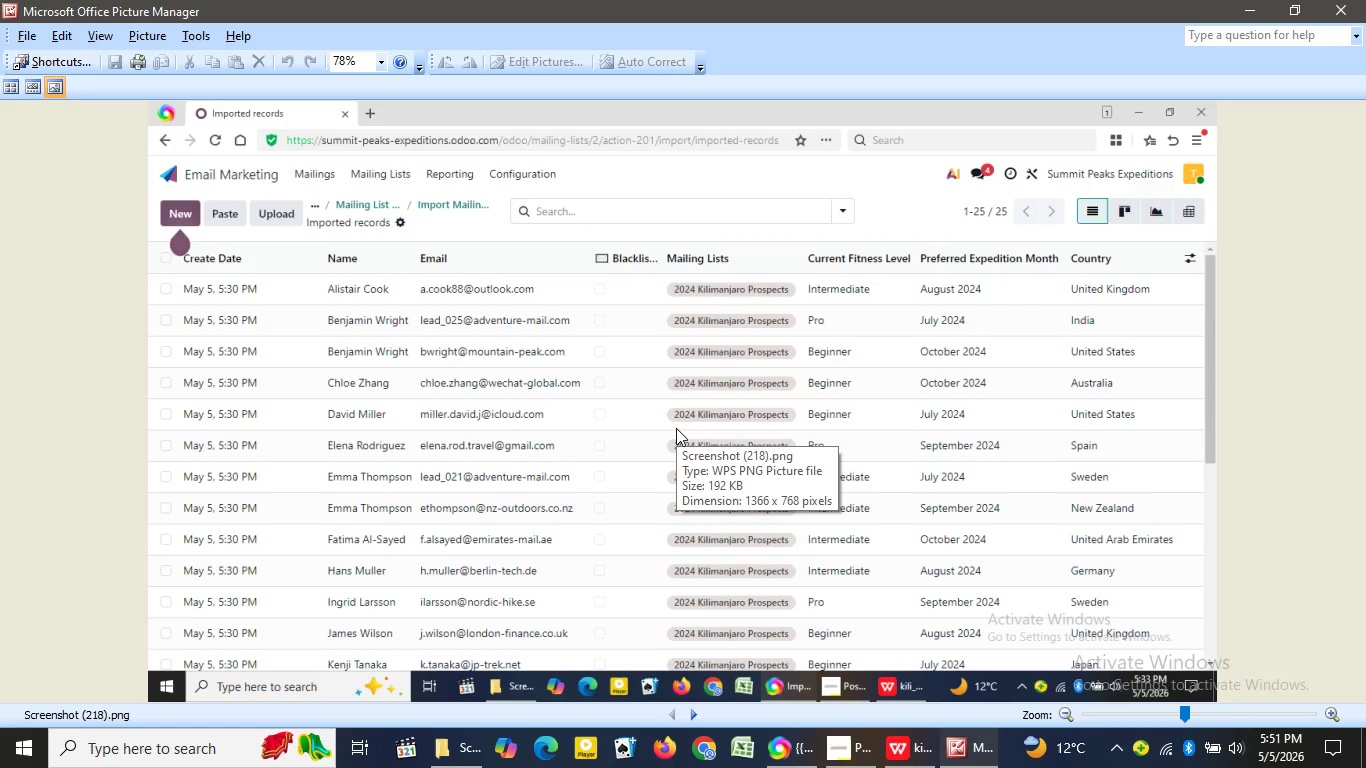 
wait(7.77)
 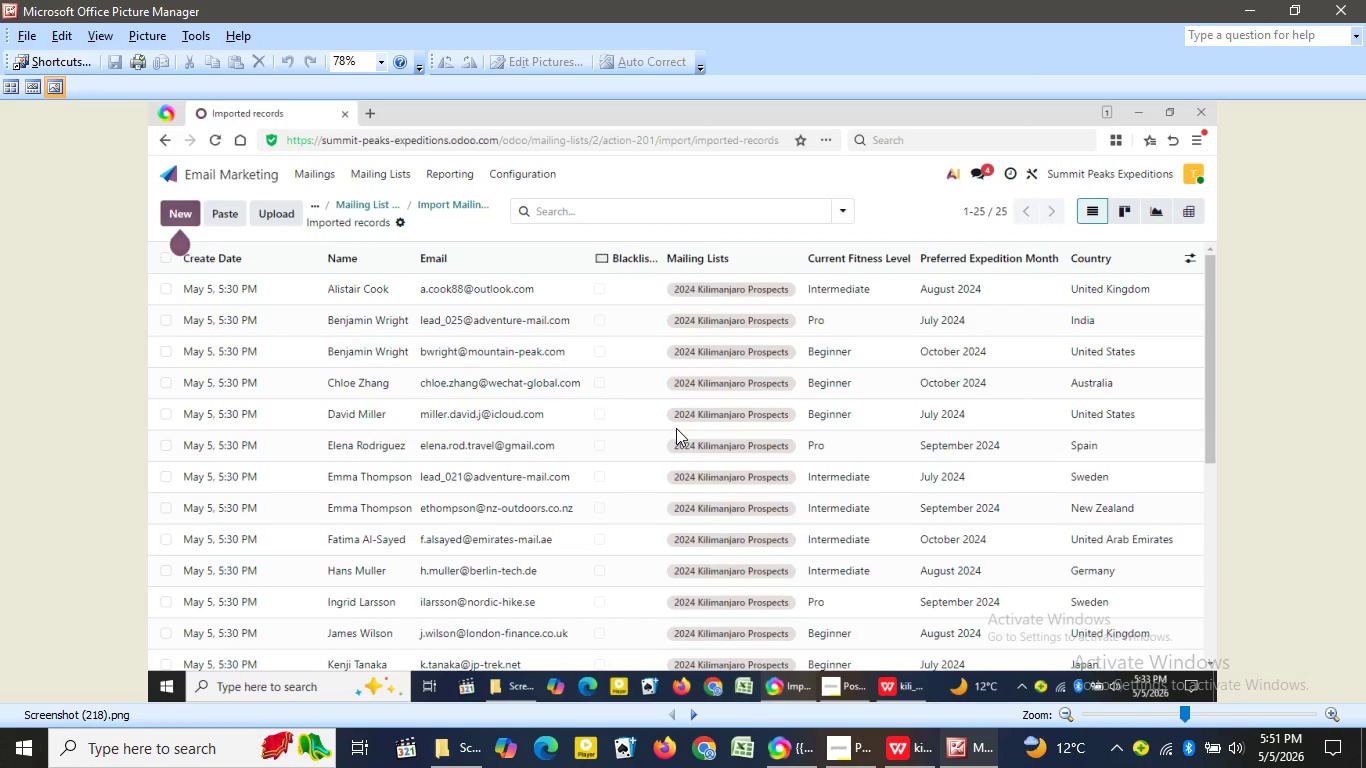 
hold_key(key=ArrowRight, duration=0.31)
 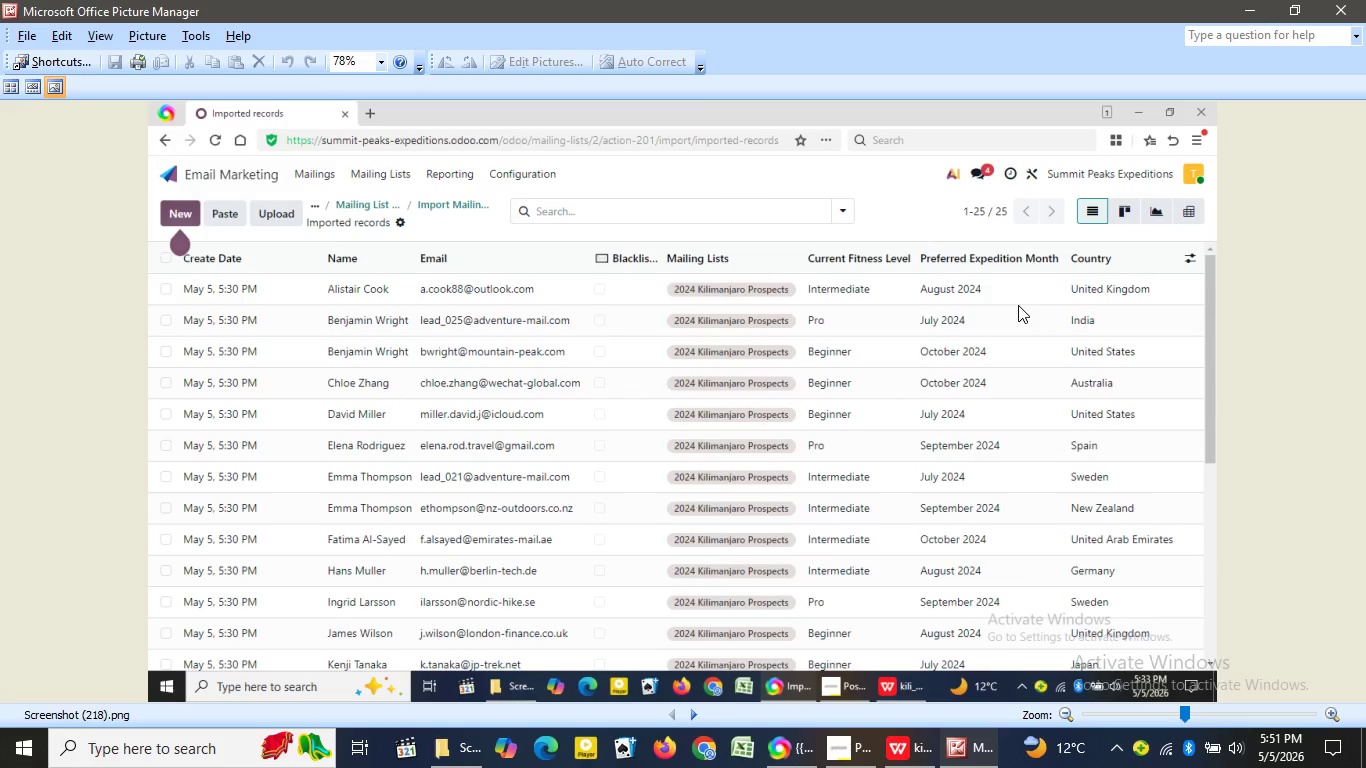 
key(ArrowRight)
 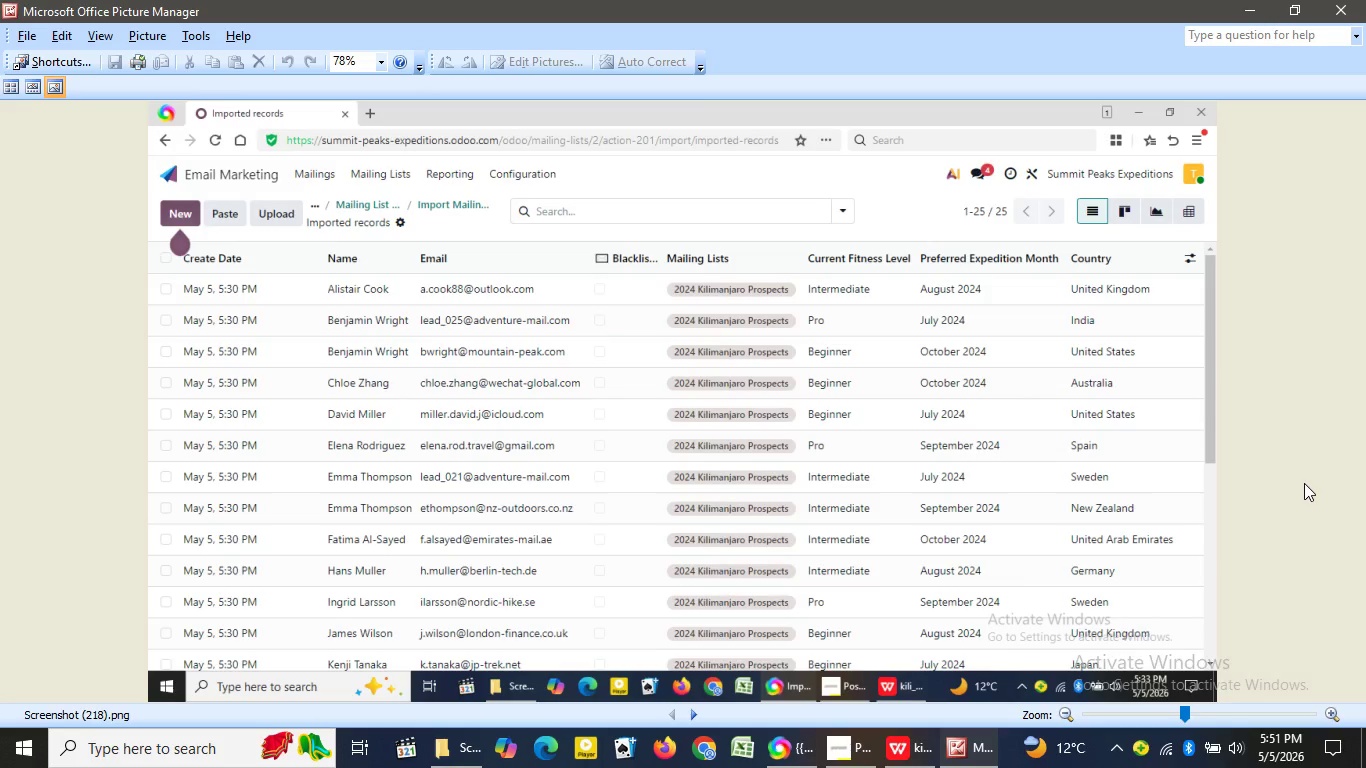 
wait(7.77)
 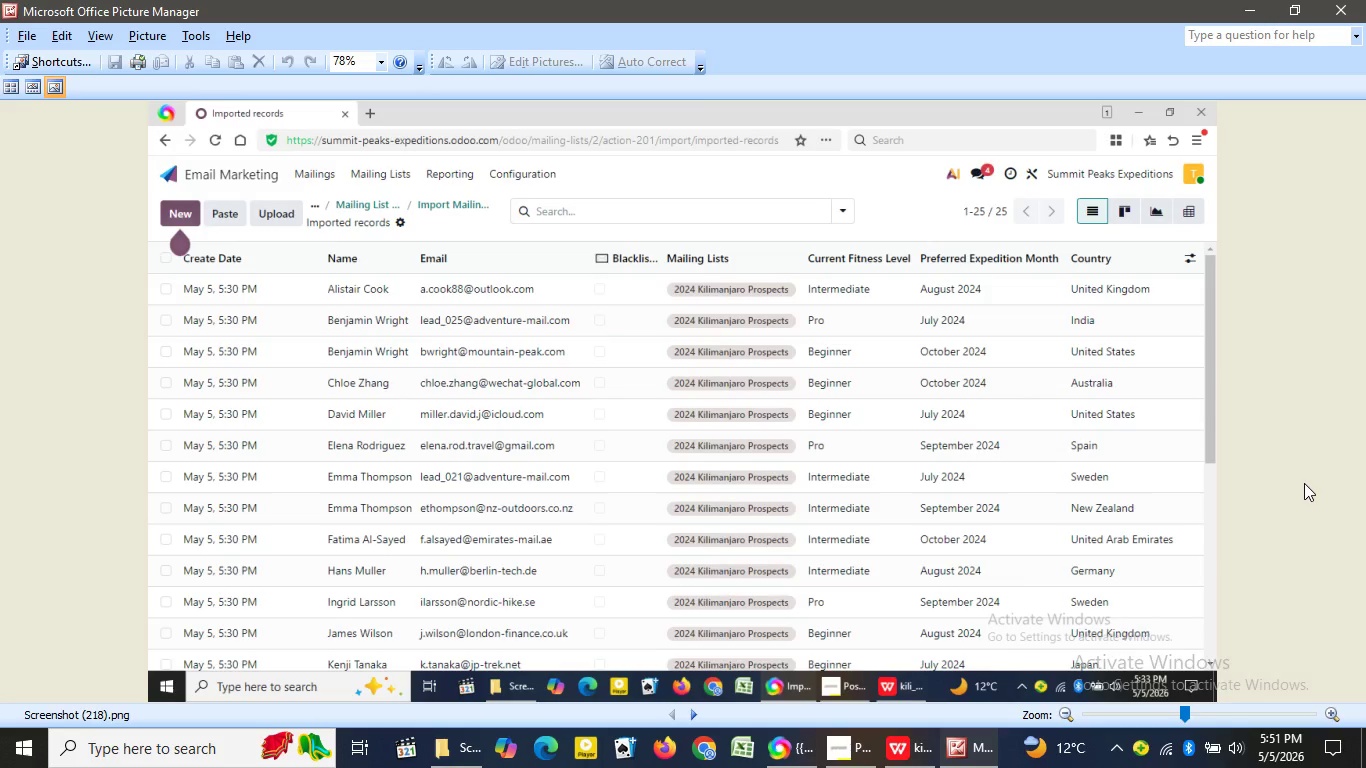 
key(ArrowRight)
 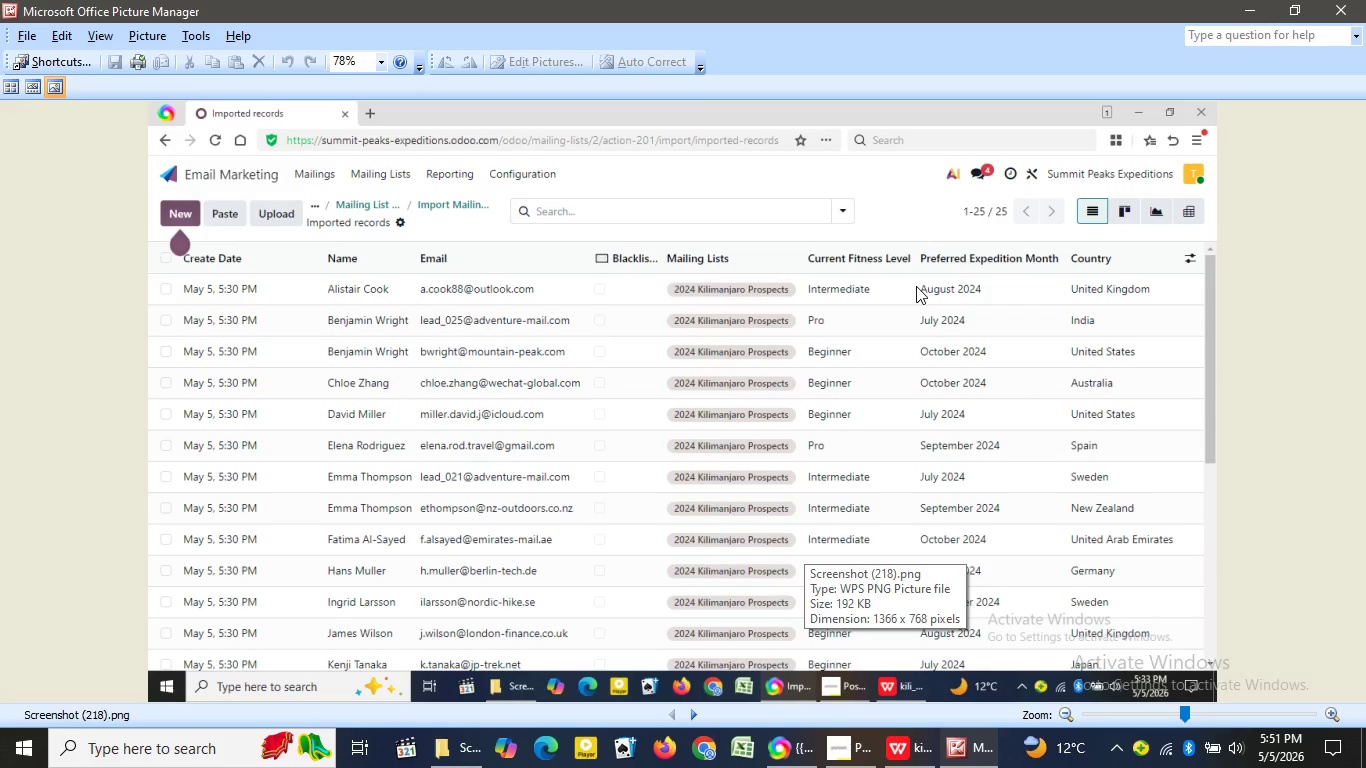 
wait(7.14)
 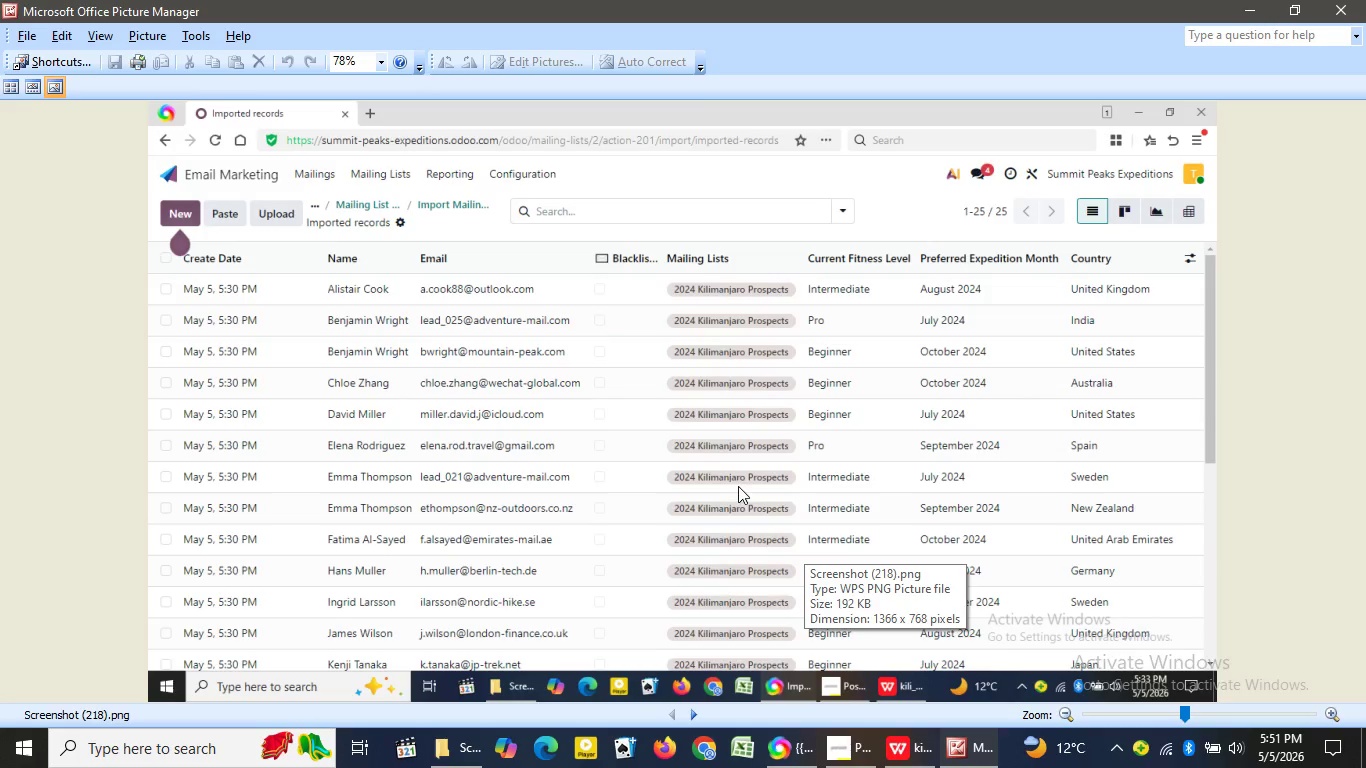 
hold_key(key=ArrowLeft, duration=0.33)
 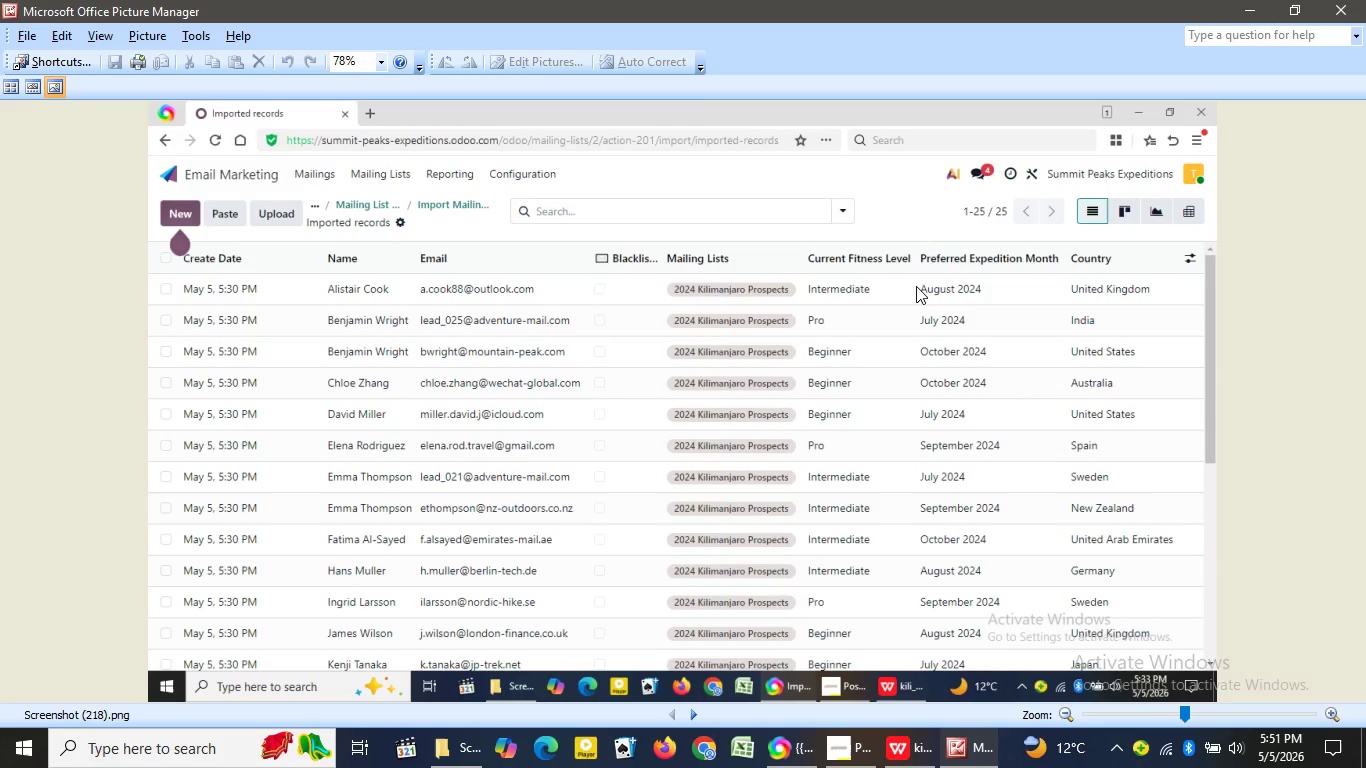 
key(ArrowLeft)
 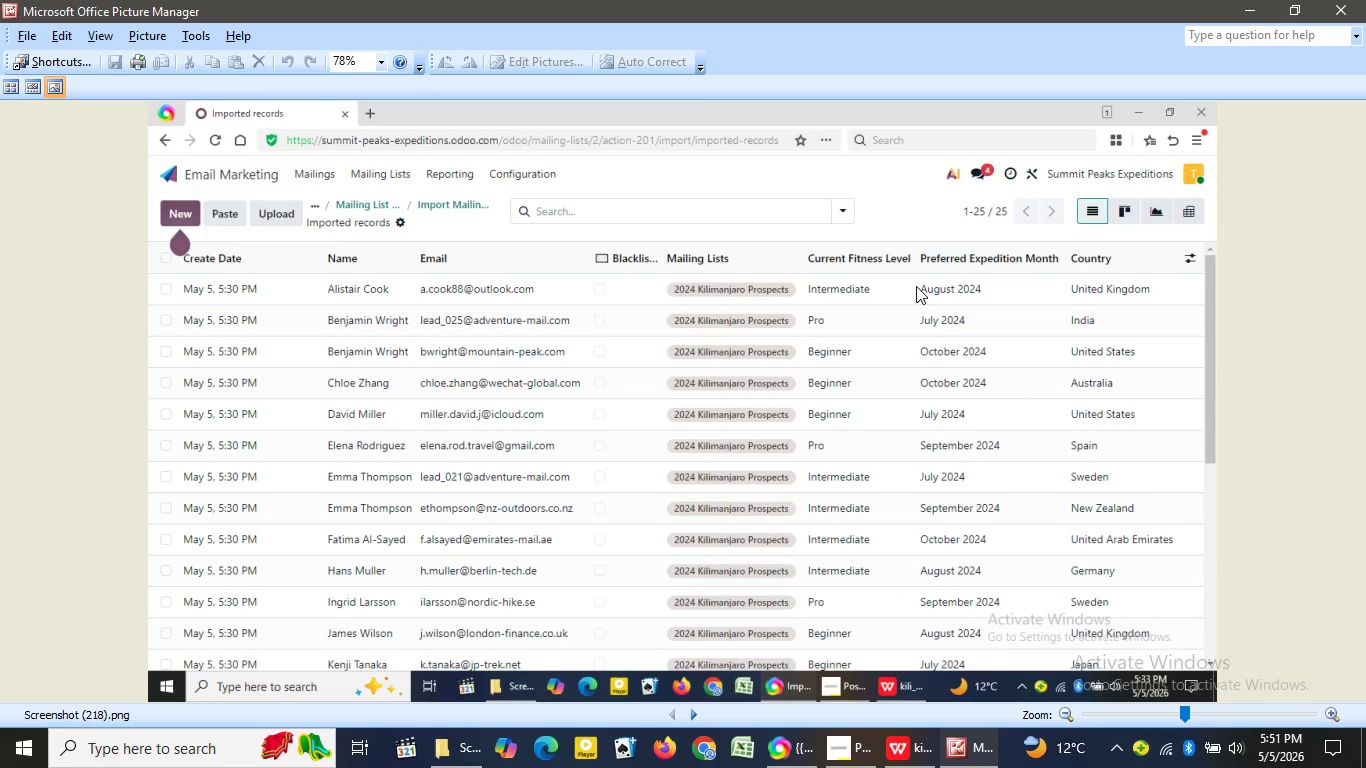 
key(ArrowLeft)
 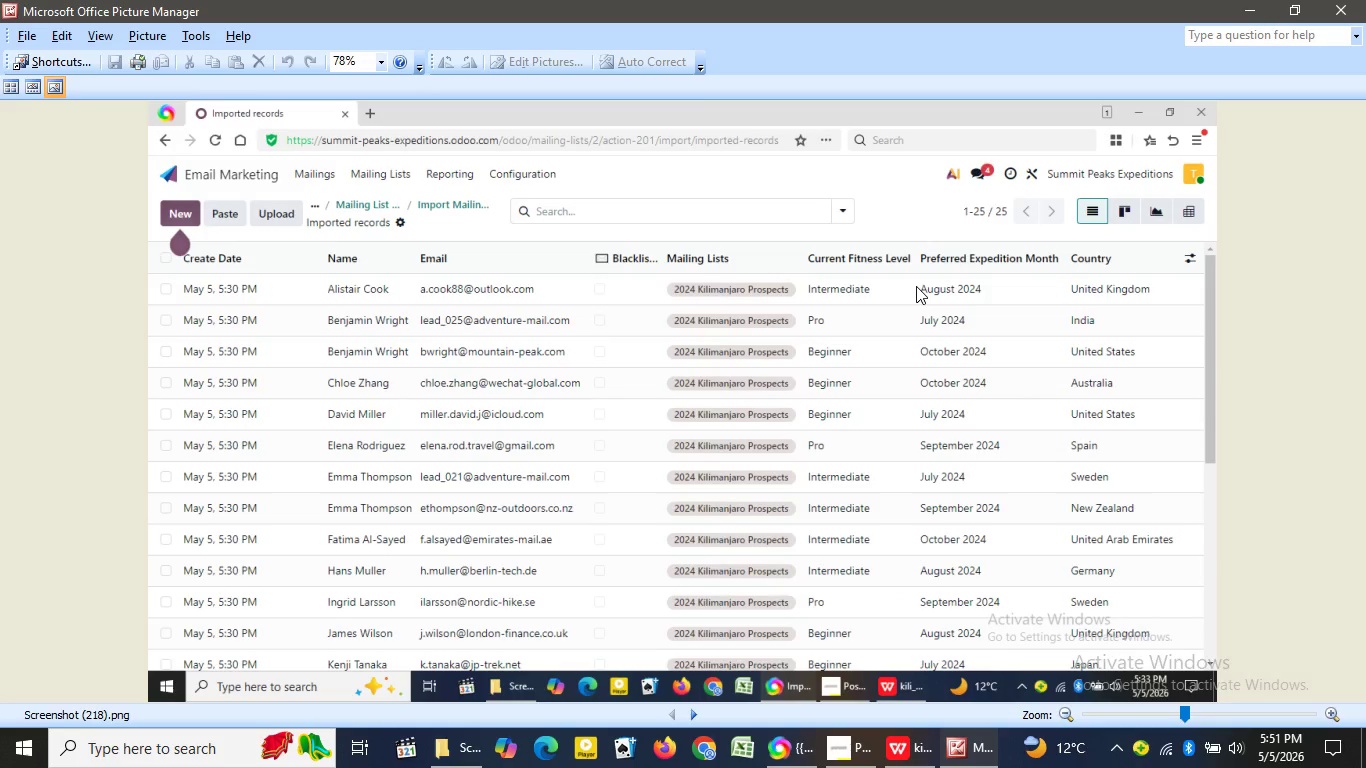 
key(ArrowRight)
 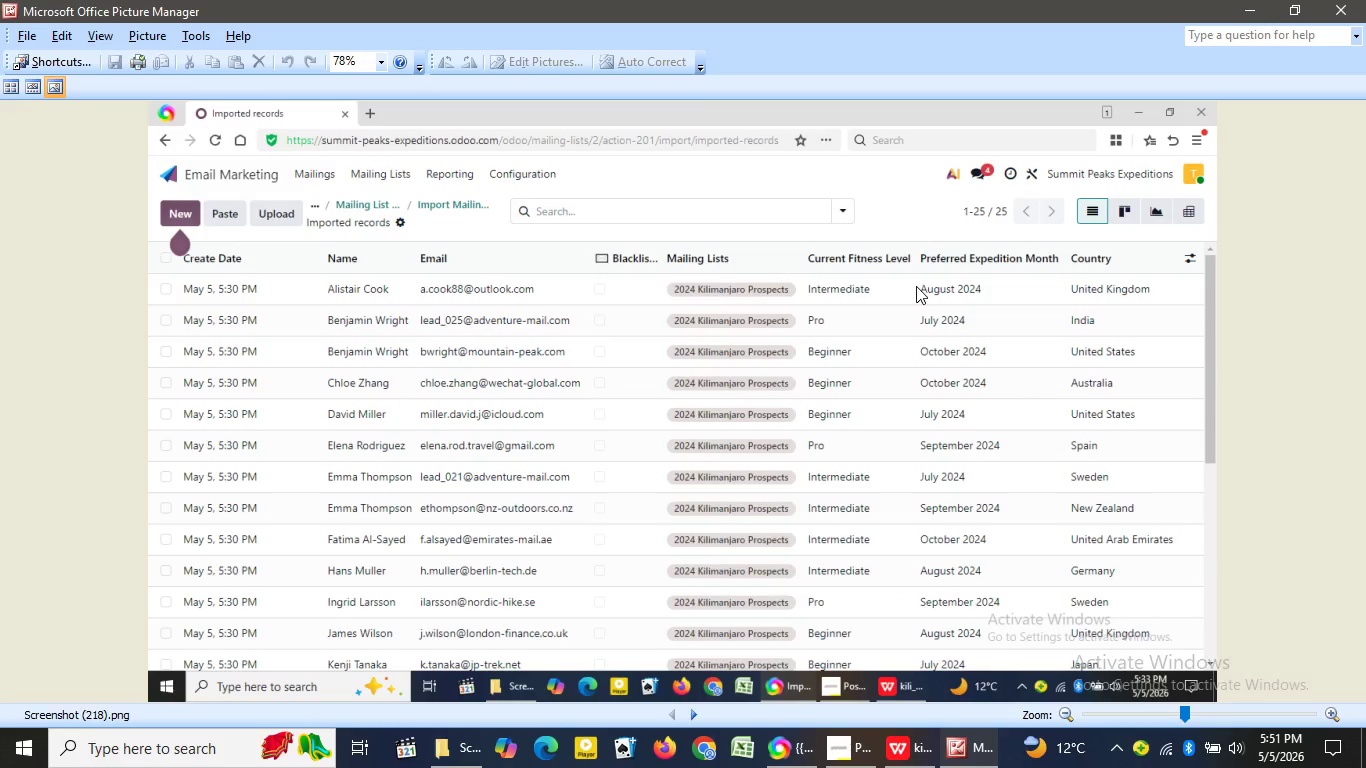 
key(ArrowLeft)
 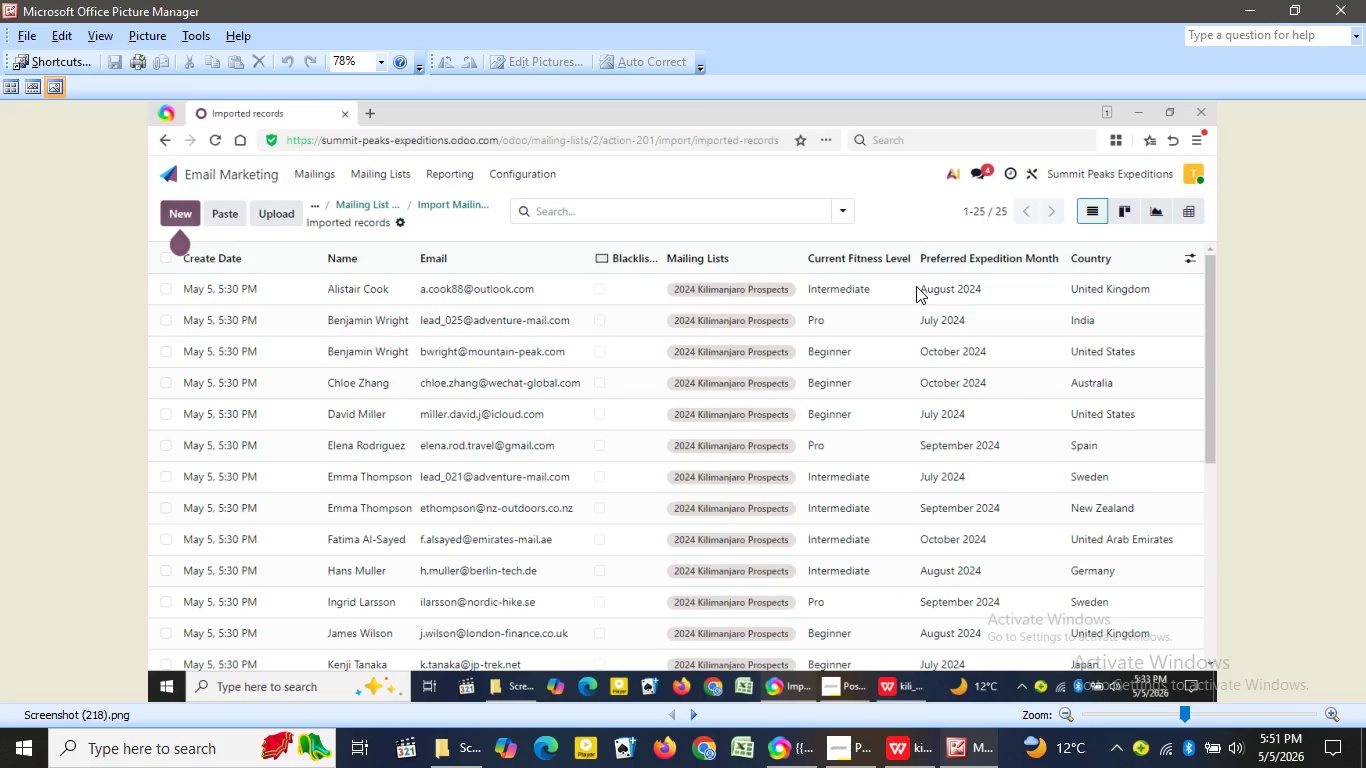 
key(ArrowLeft)
 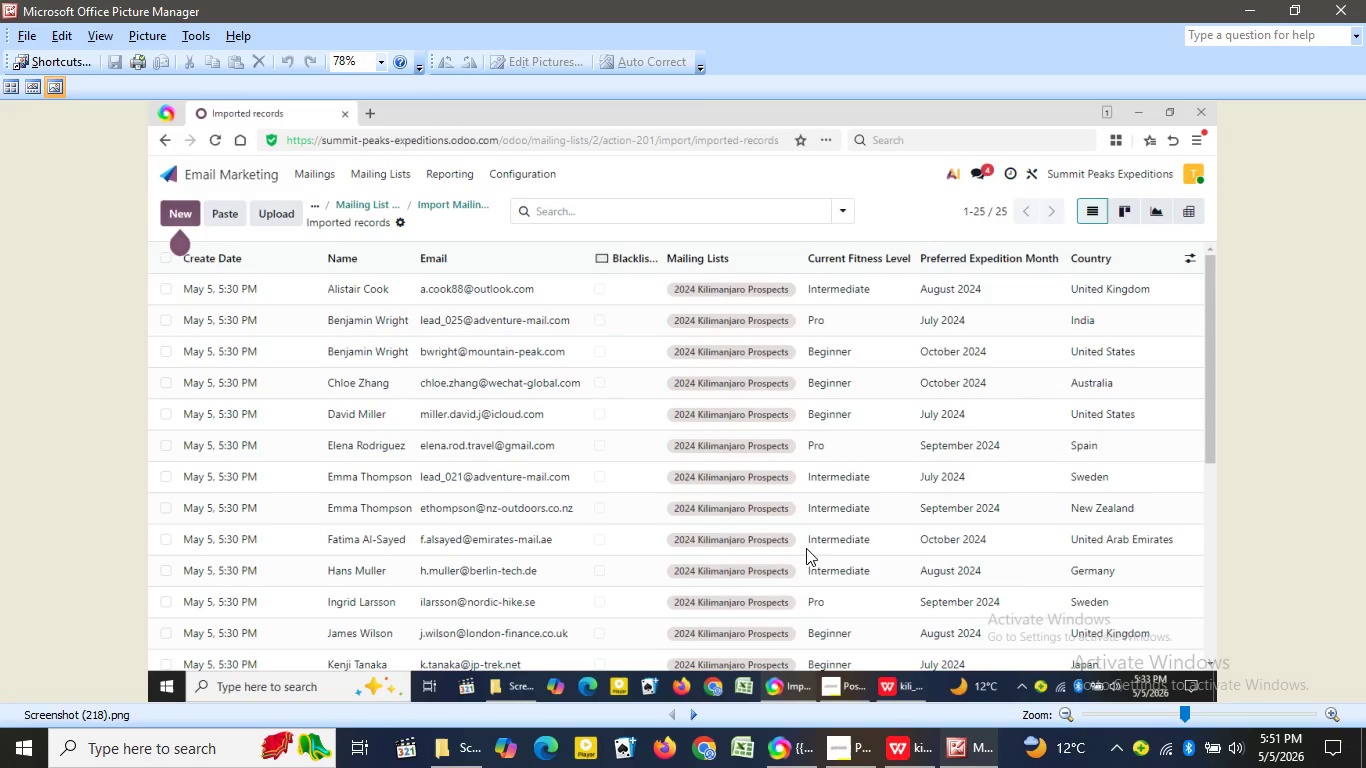 
wait(7.48)
 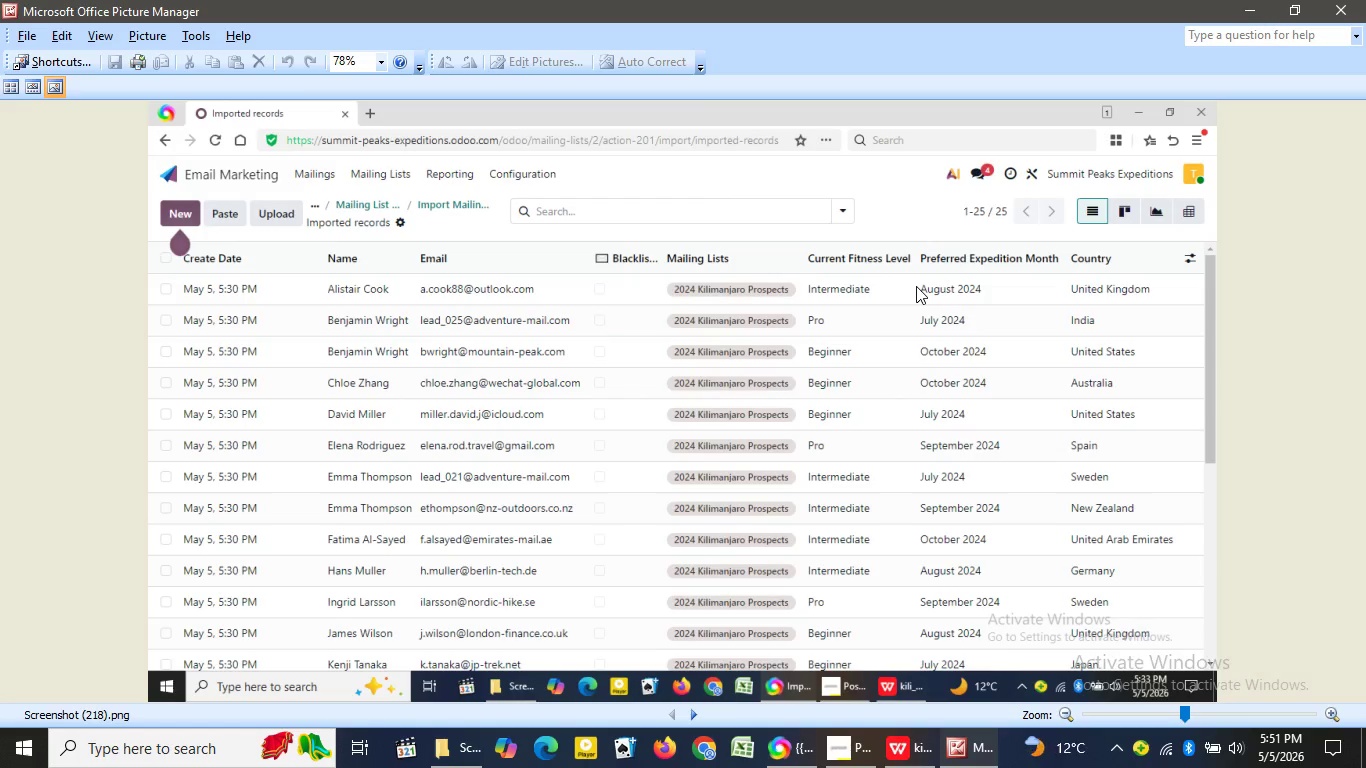 
left_click([797, 754])
 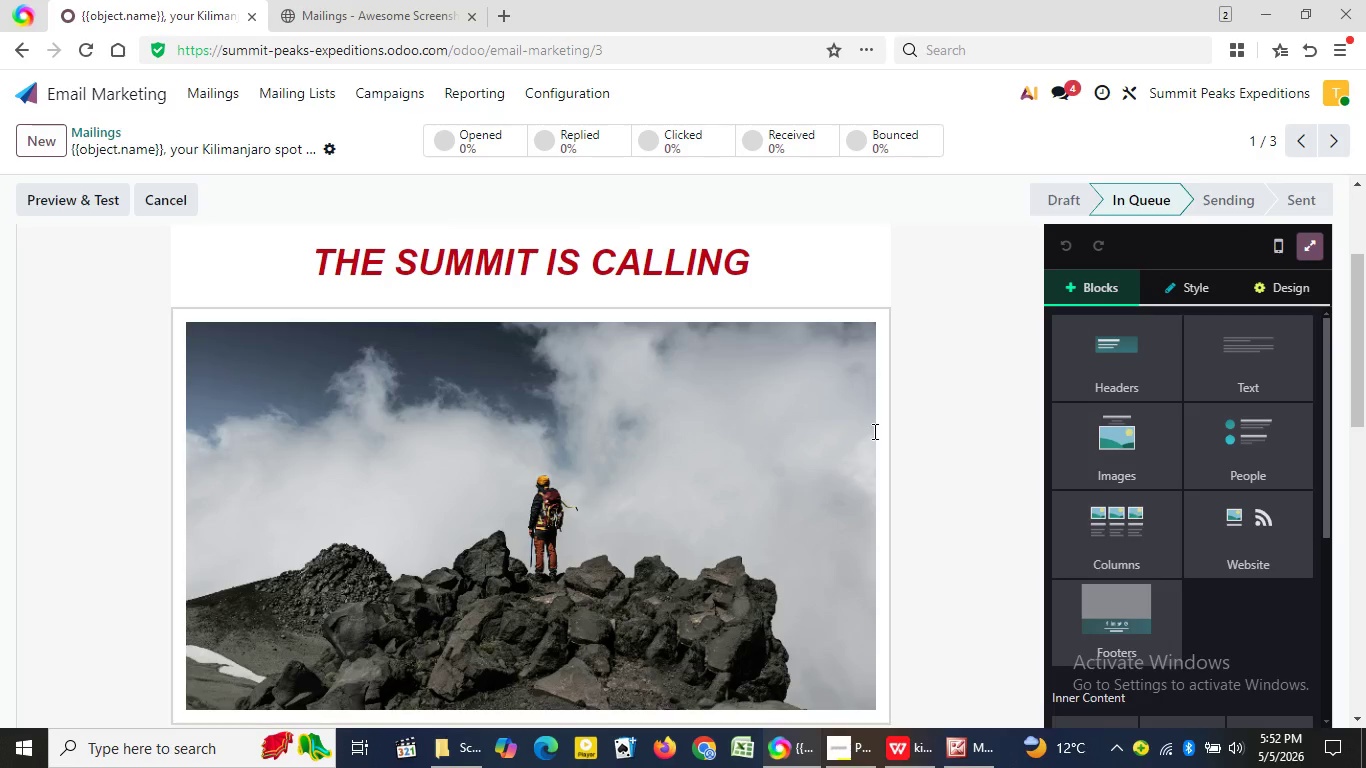 
wait(5.11)
 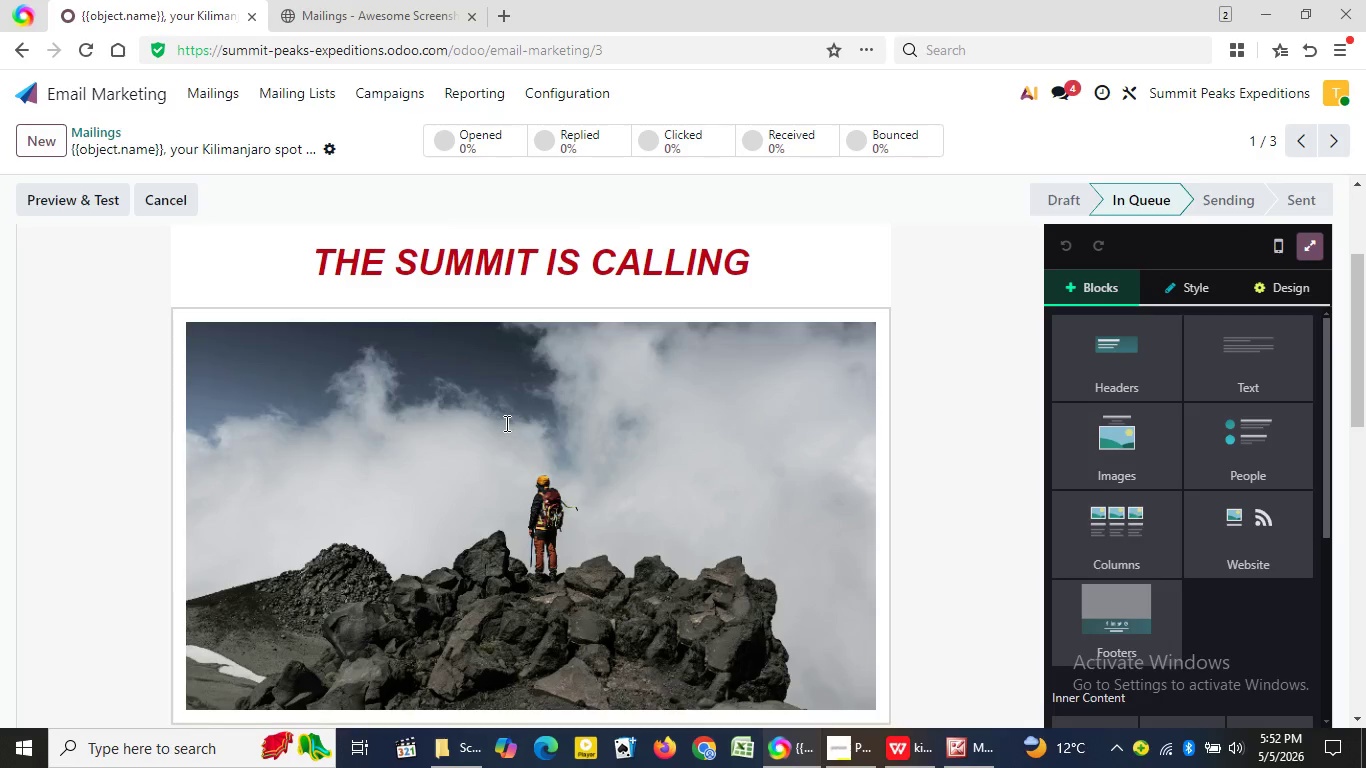 
scroll: coordinate [796, 420], scroll_direction: down, amount: 2.0
 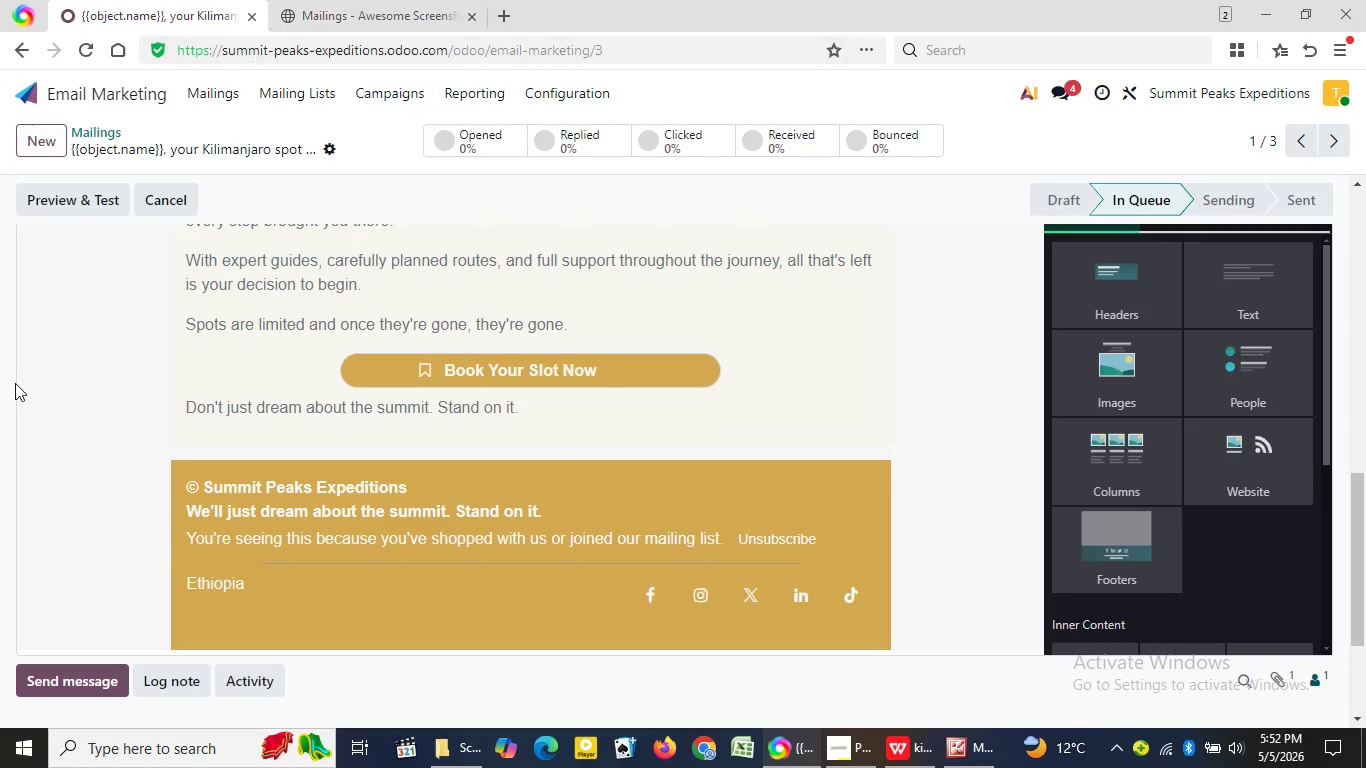 
left_click([92, 195])
 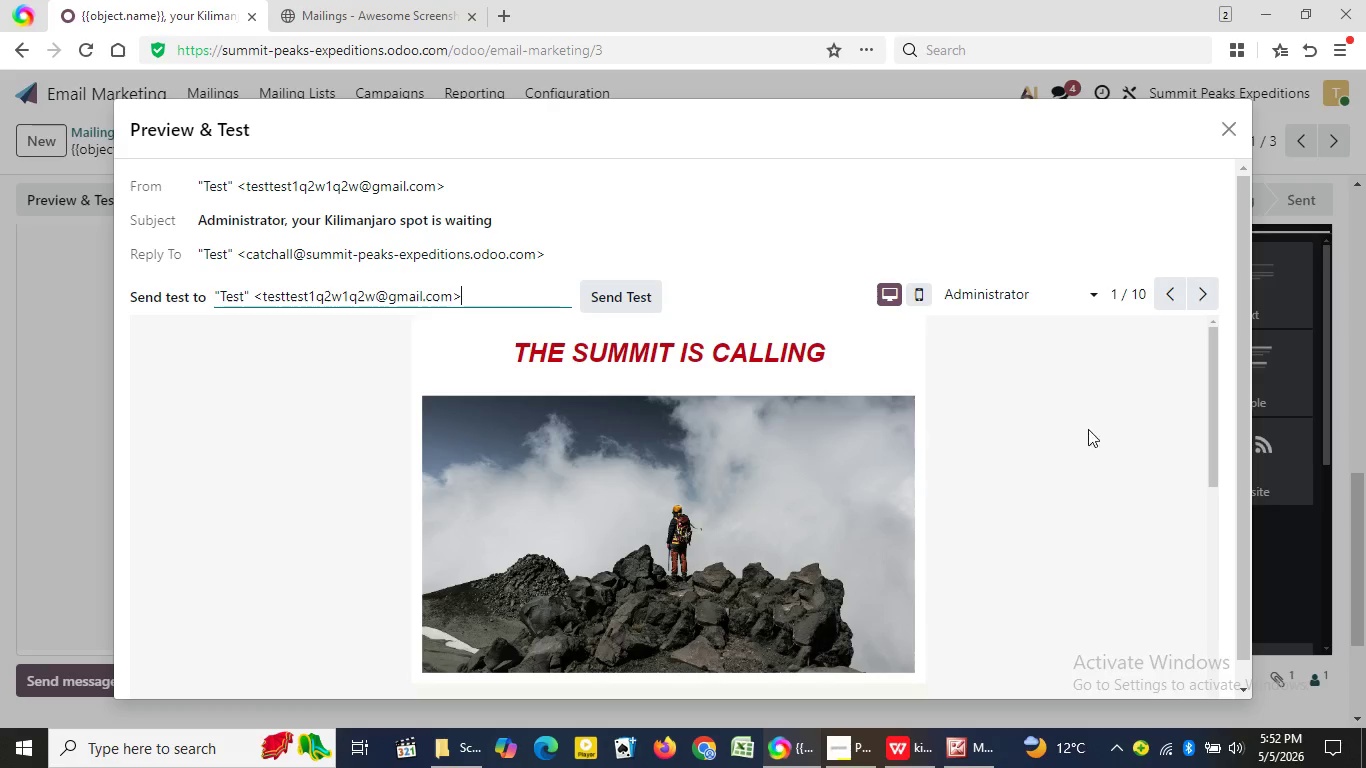 
wait(7.19)
 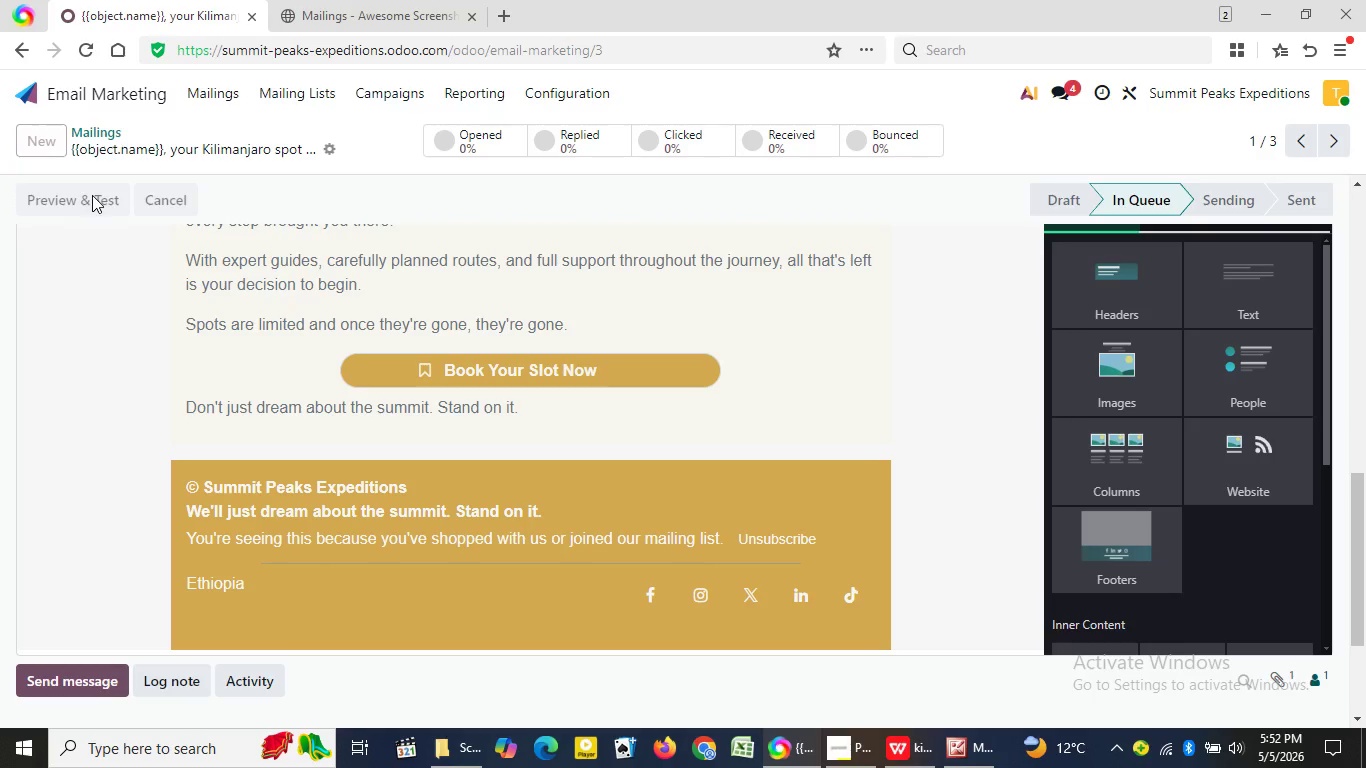 
left_click([1211, 486])
 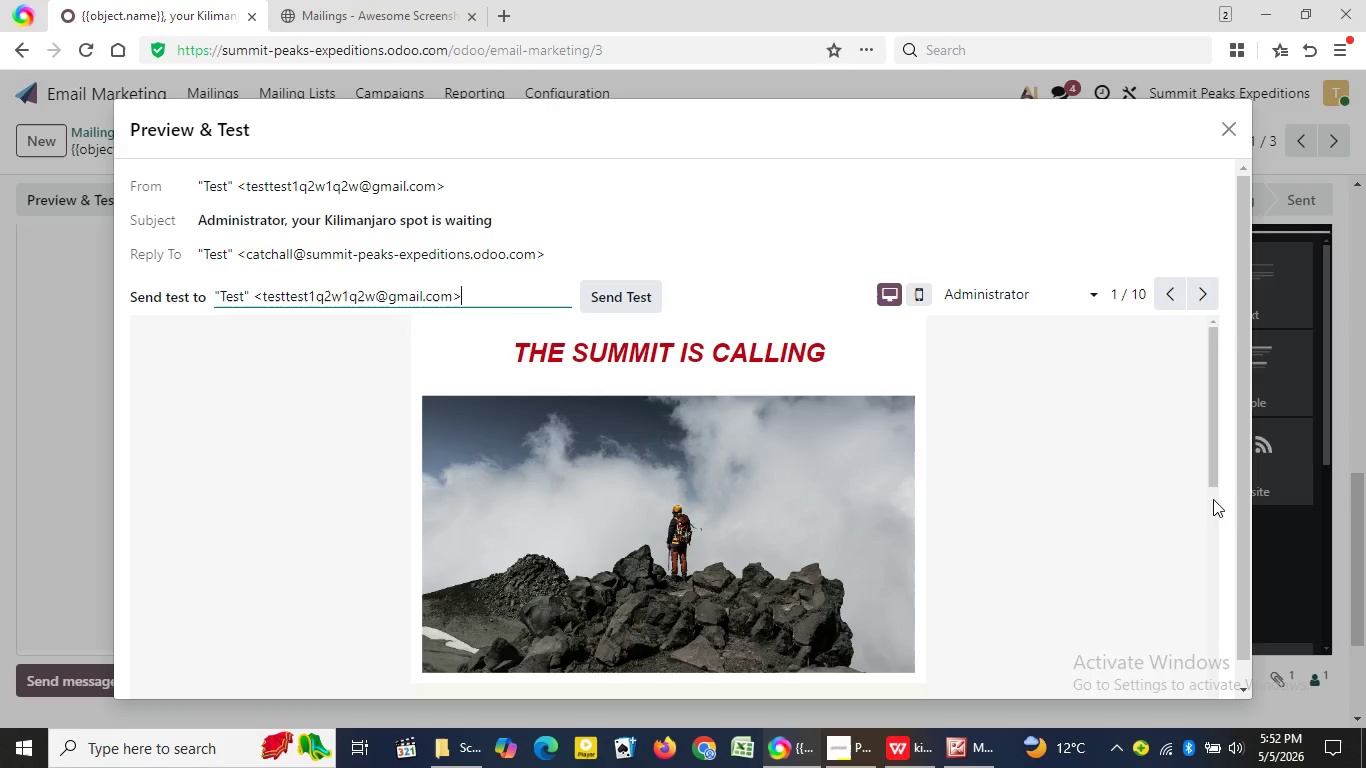 
left_click([1213, 502])
 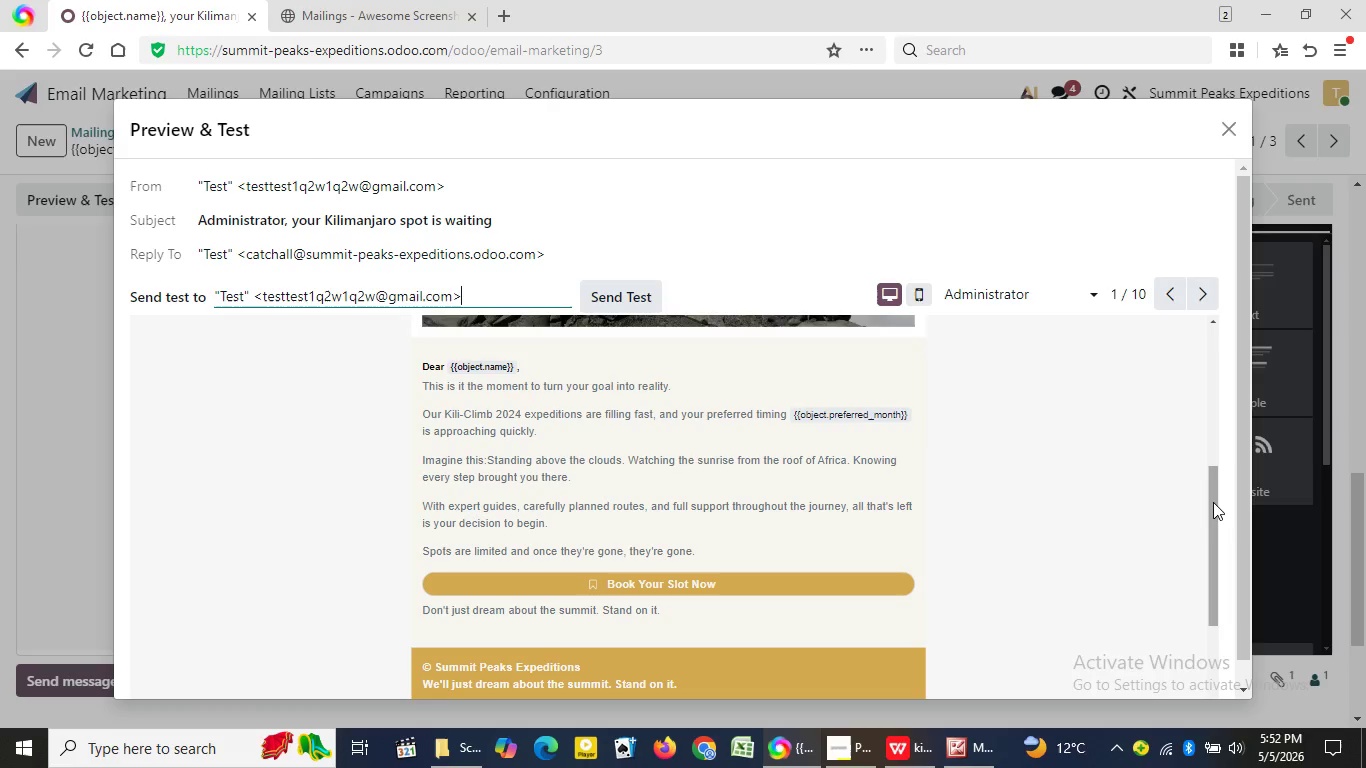 
wait(29.11)
 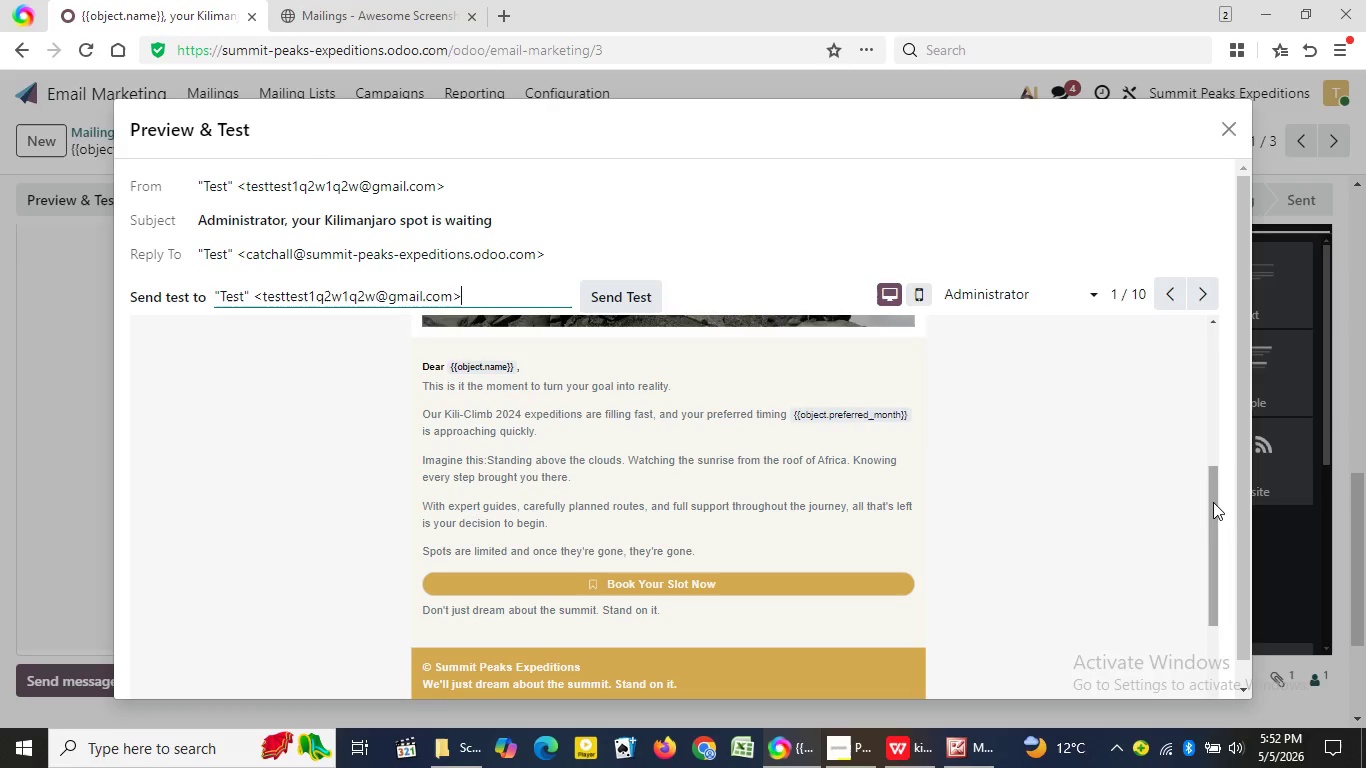 
left_click([1210, 432])
 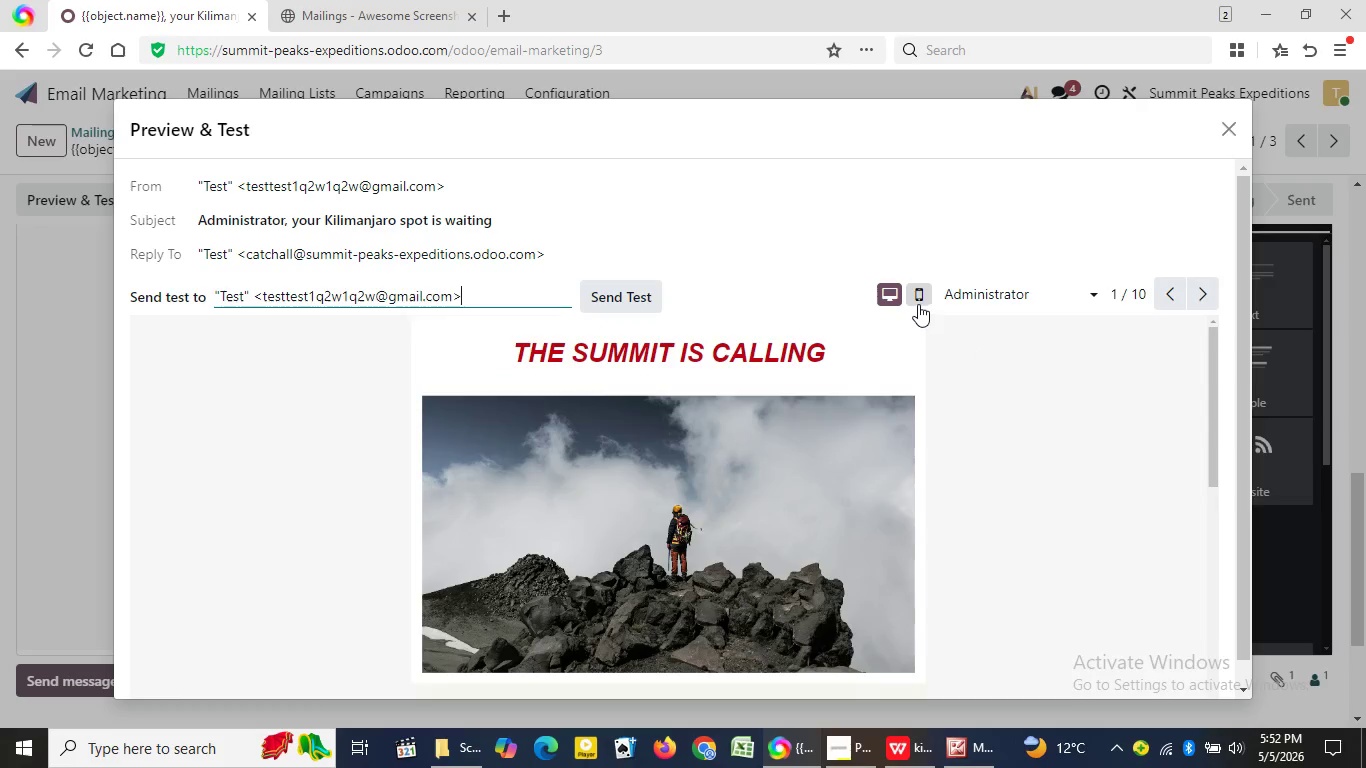 
left_click([918, 302])
 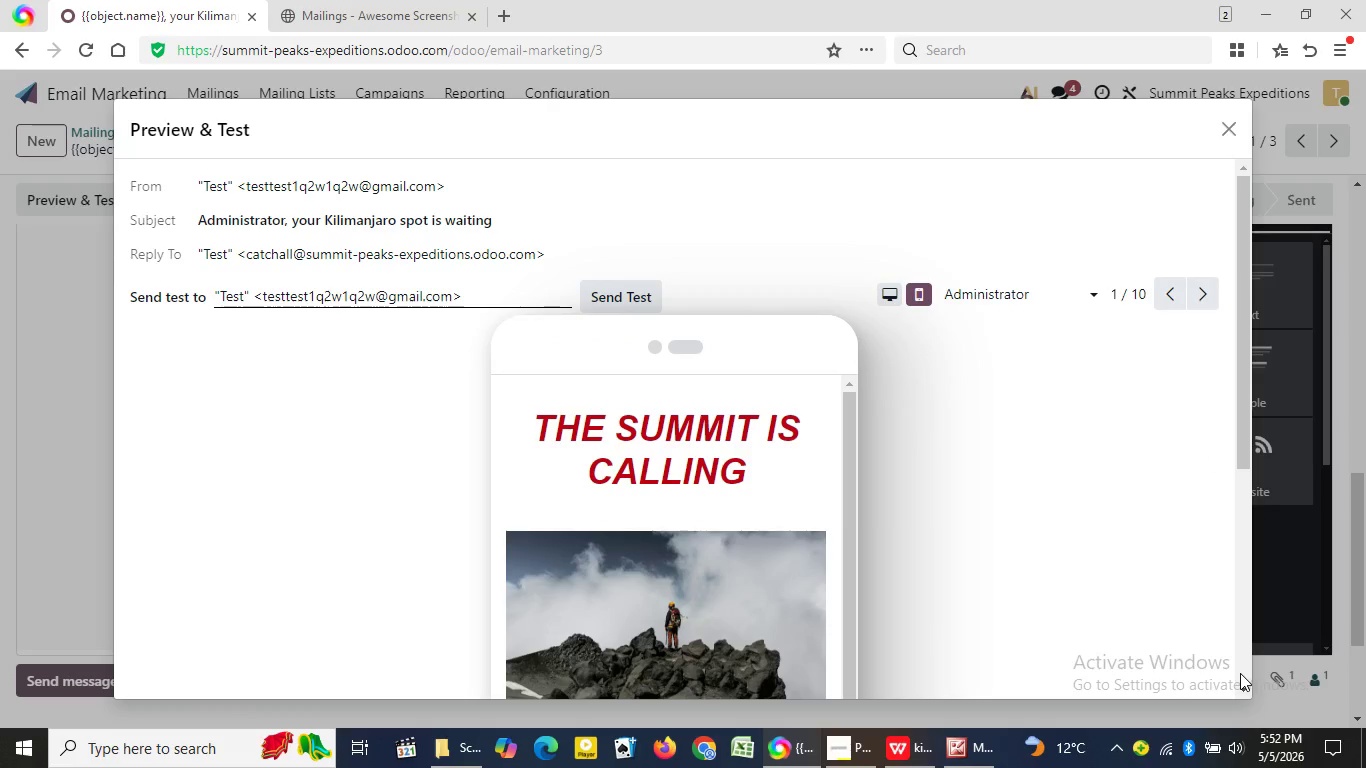 
double_click([1243, 682])
 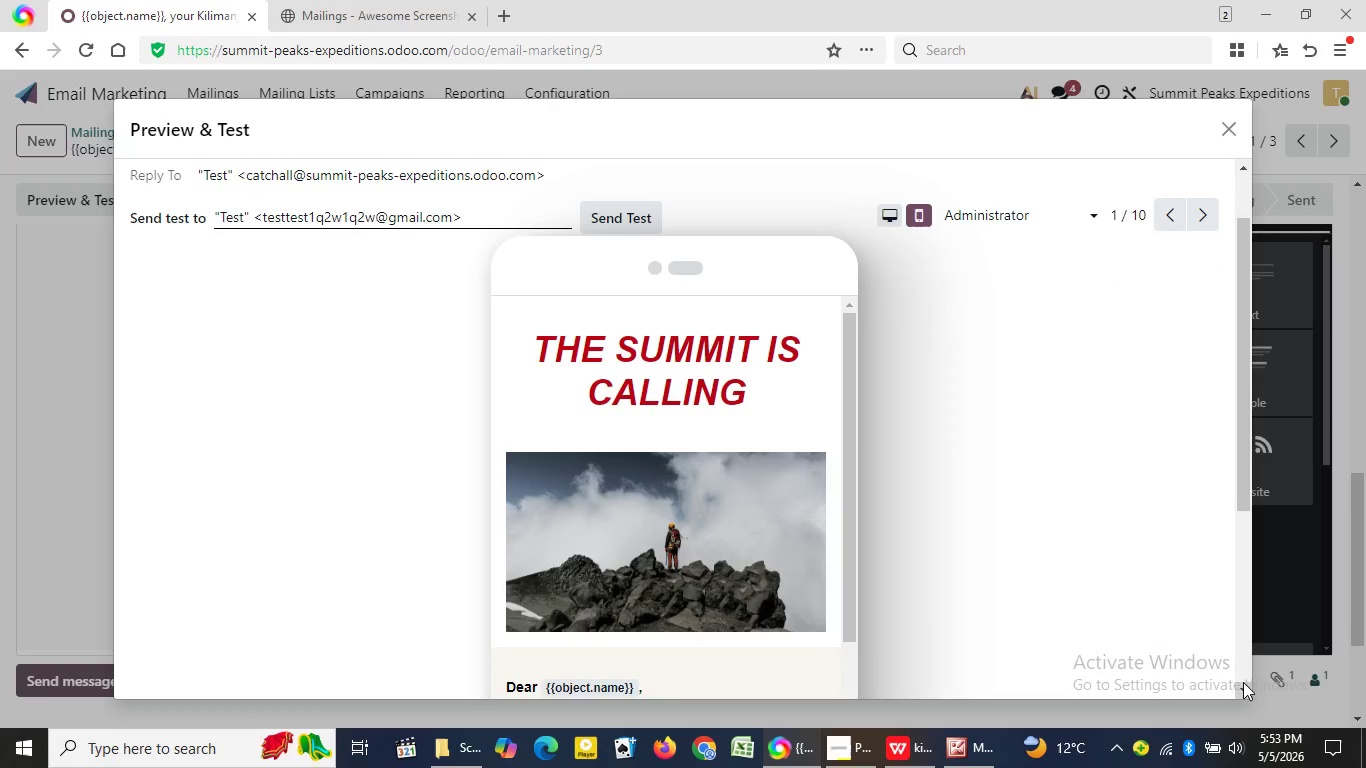 
triple_click([1243, 682])
 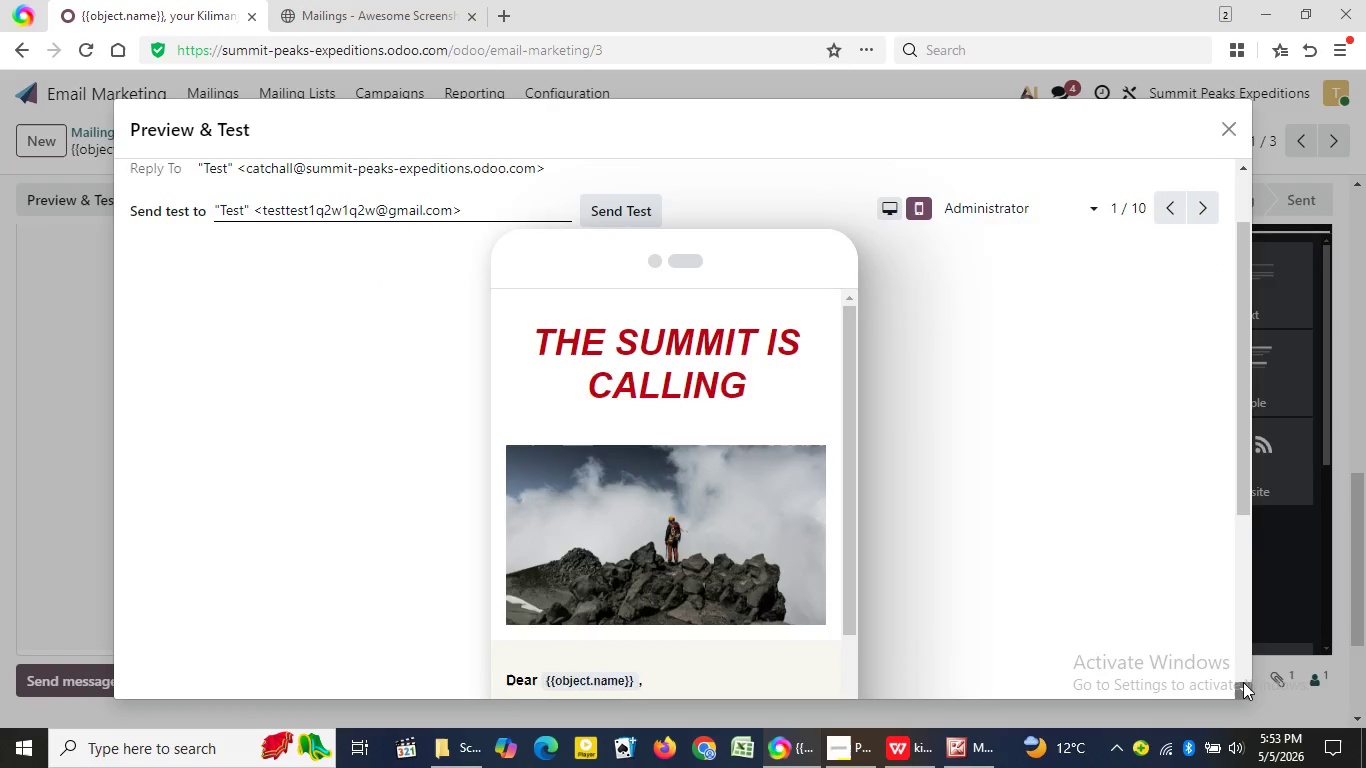 
triple_click([1243, 682])
 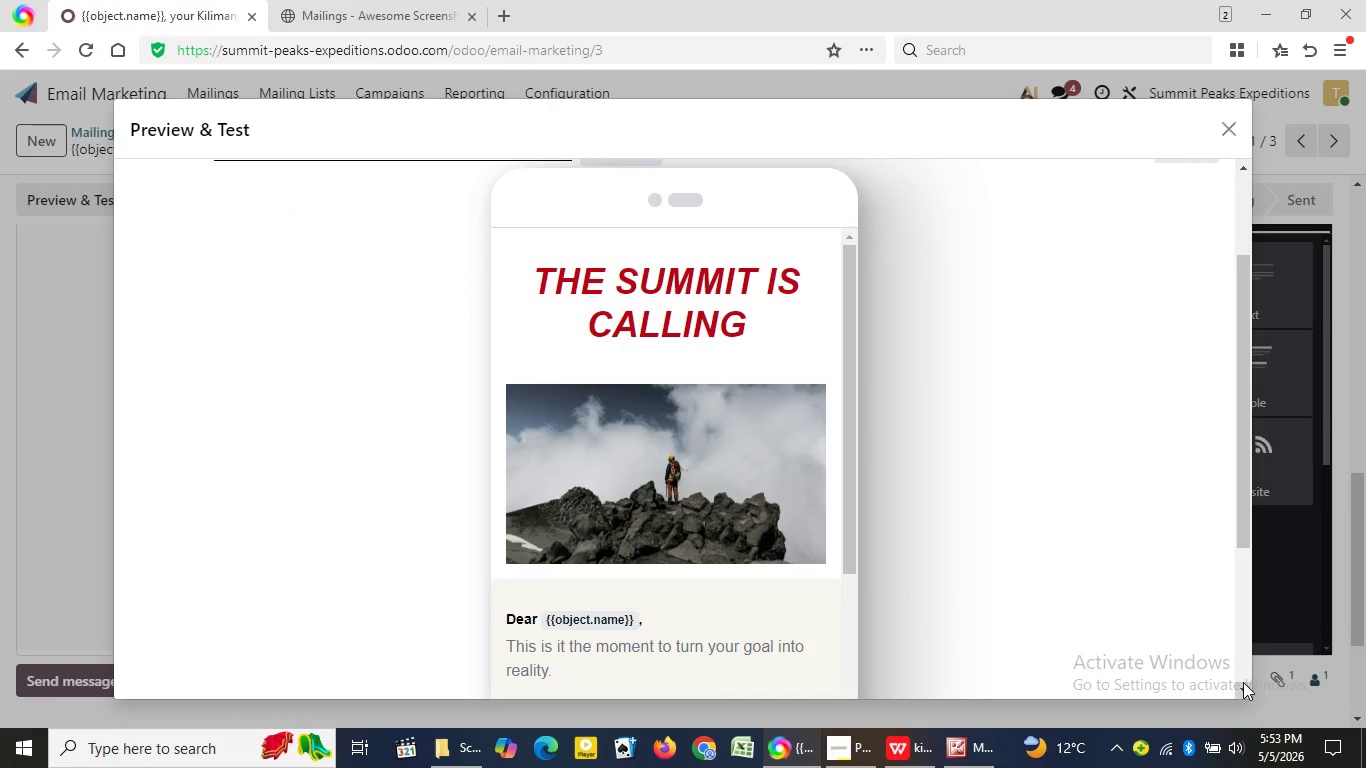 
double_click([1243, 682])
 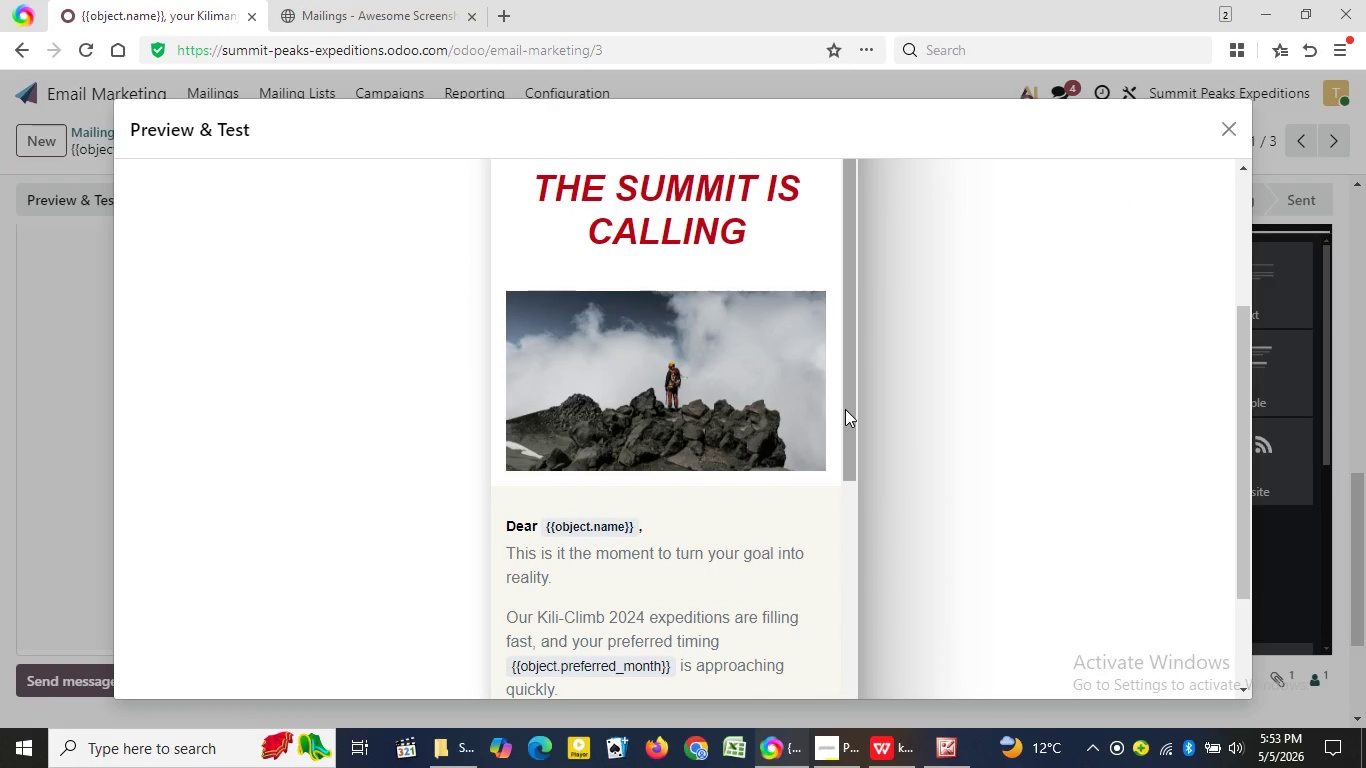 
left_click_drag(start_coordinate=[837, 409], to_coordinate=[855, 436])
 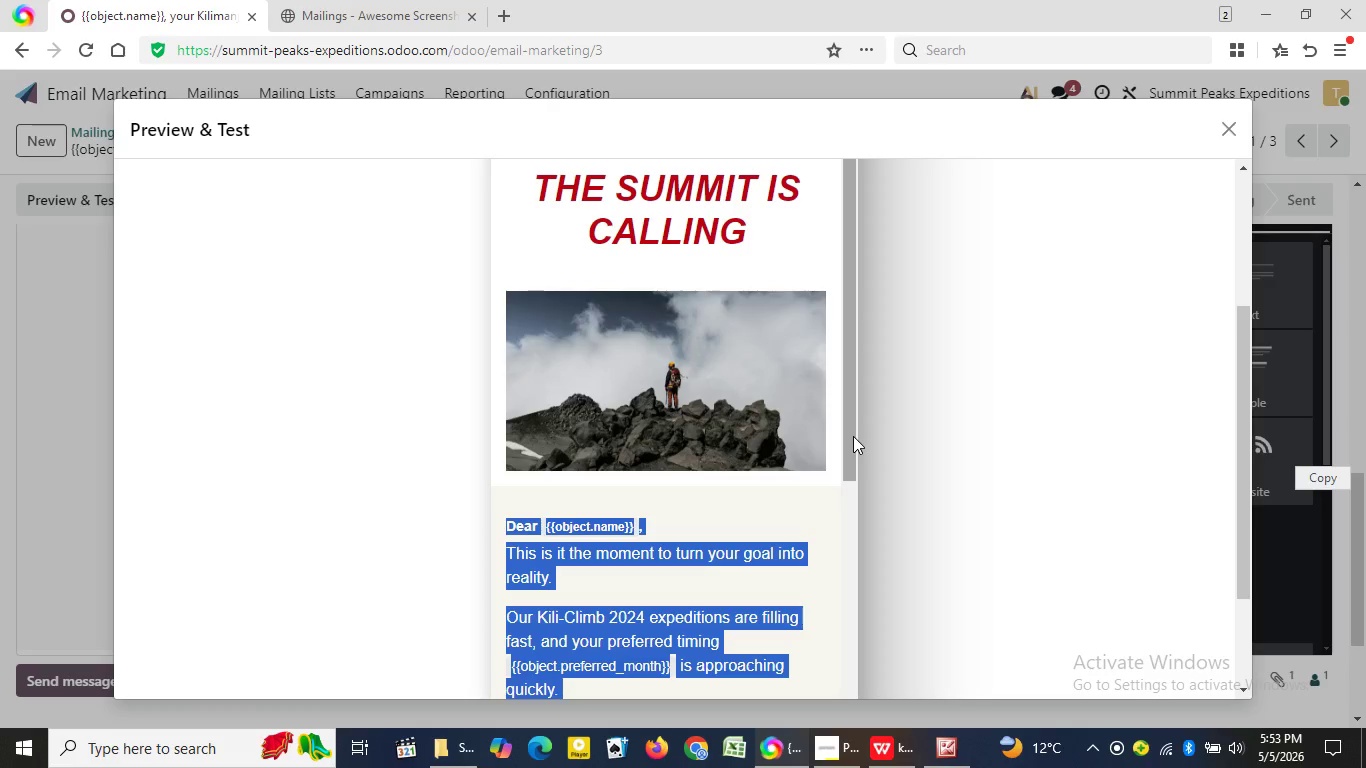 
left_click([853, 436])
 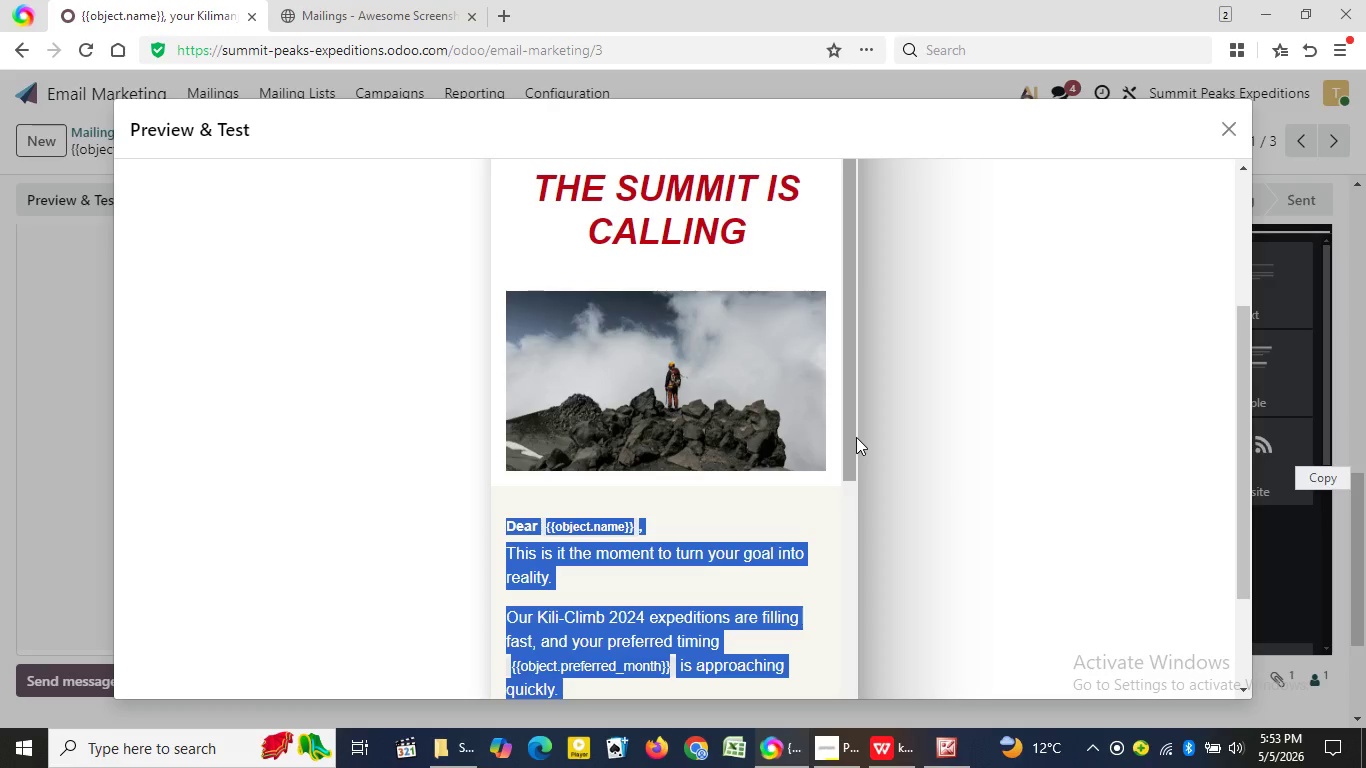 
left_click_drag(start_coordinate=[856, 437], to_coordinate=[818, 653])
 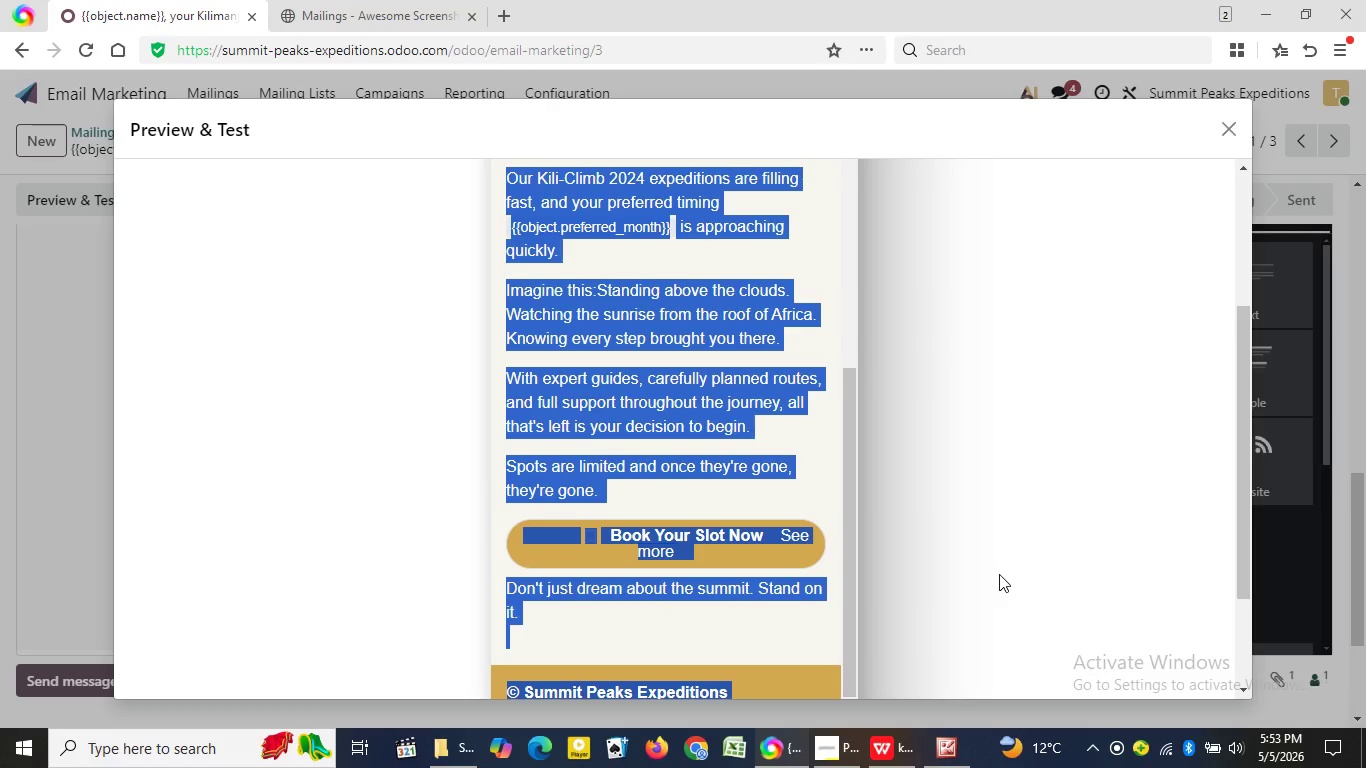 
left_click([999, 574])
 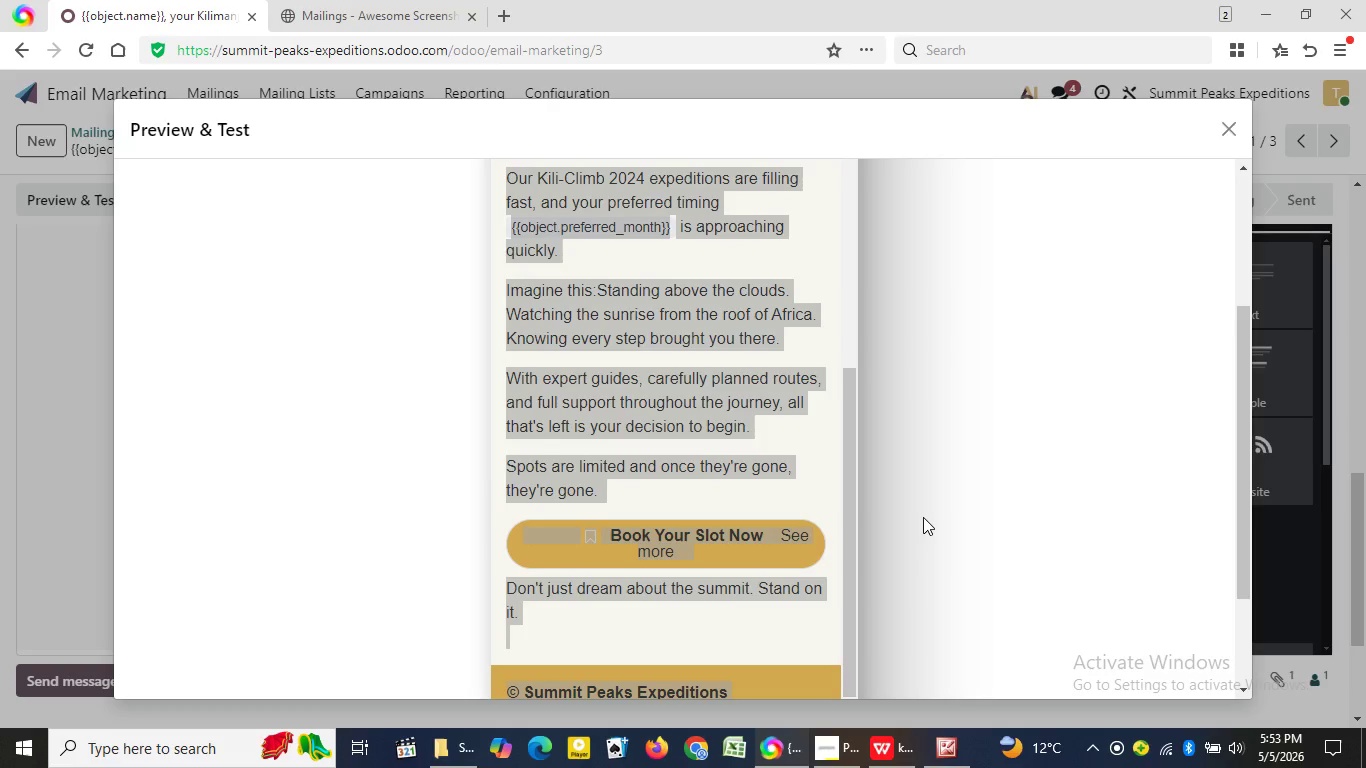 
left_click([923, 517])
 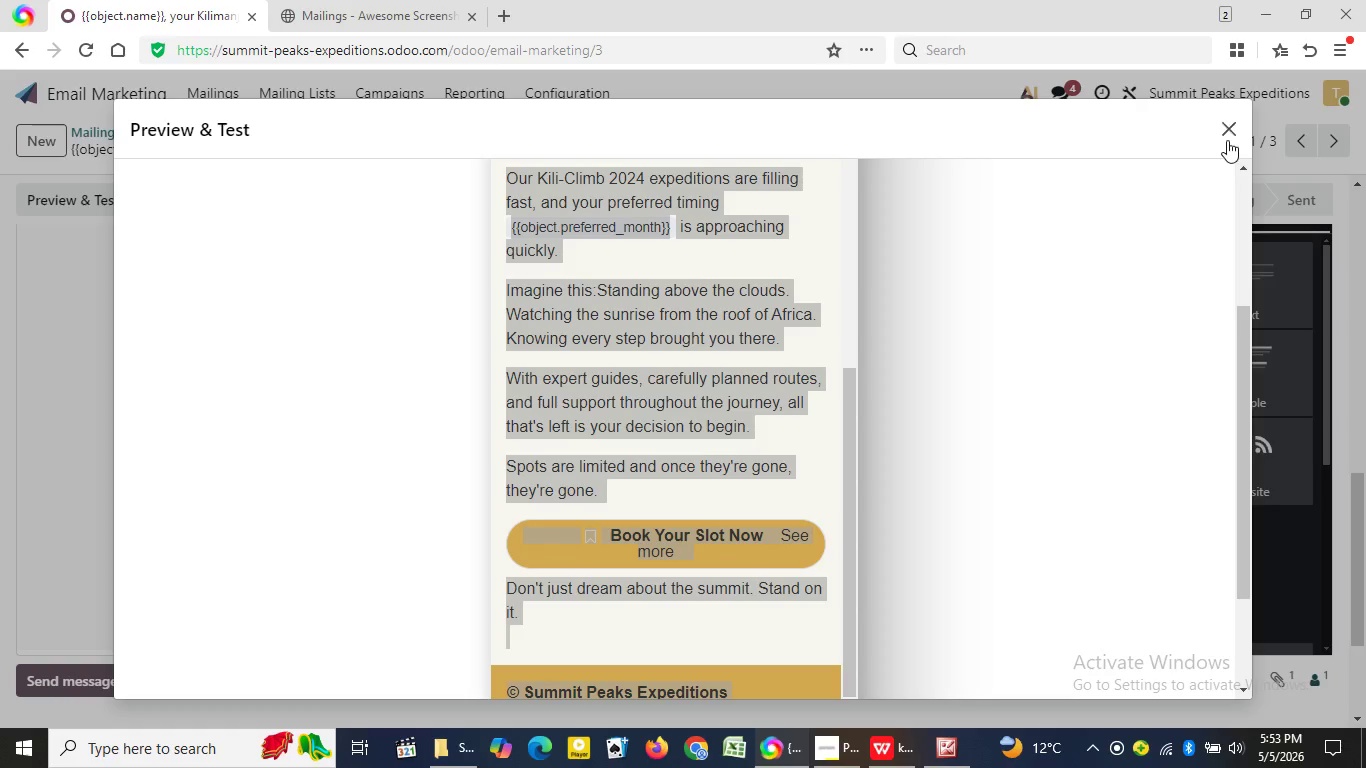 
left_click([1227, 139])
 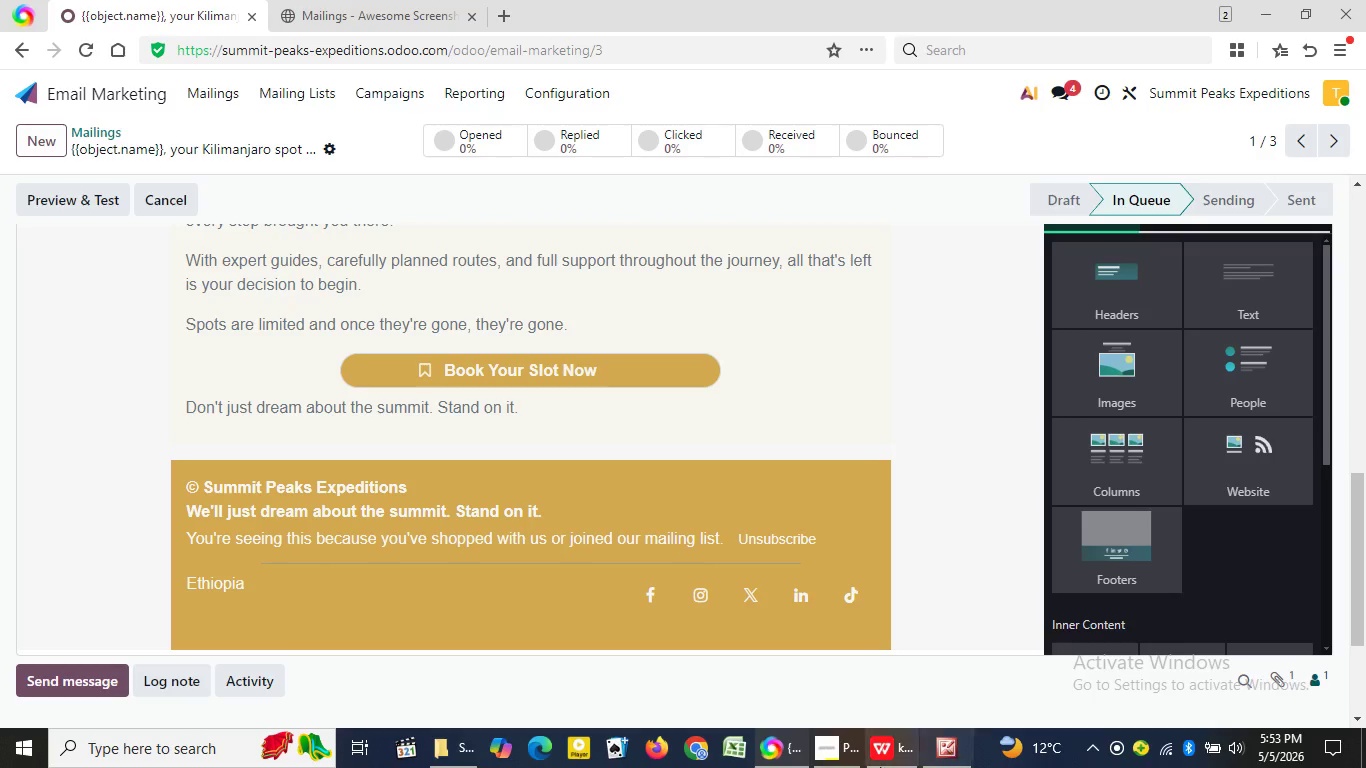 
left_click([823, 757])